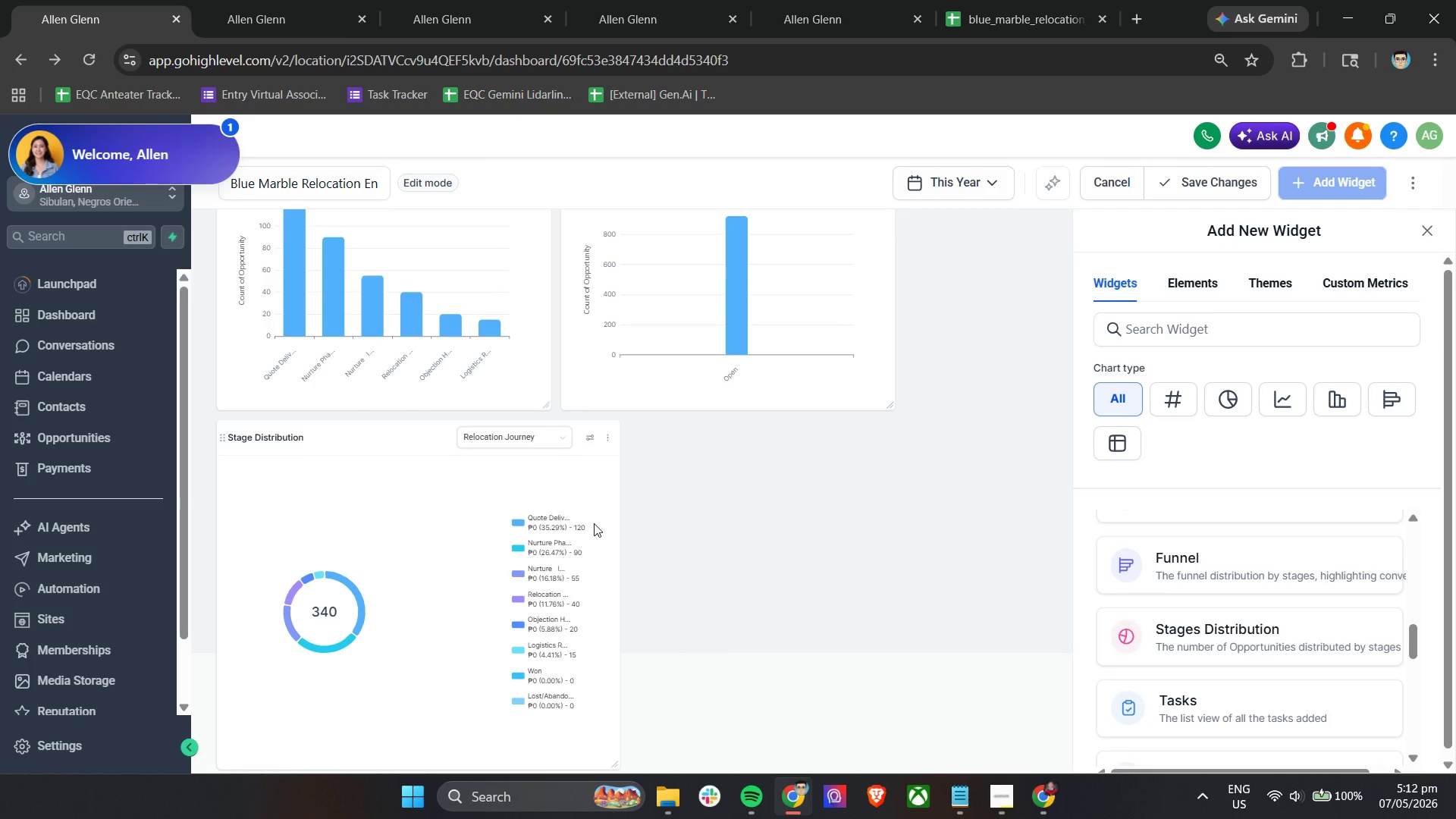 
scroll: coordinate [564, 651], scroll_direction: down, amount: 4.0
 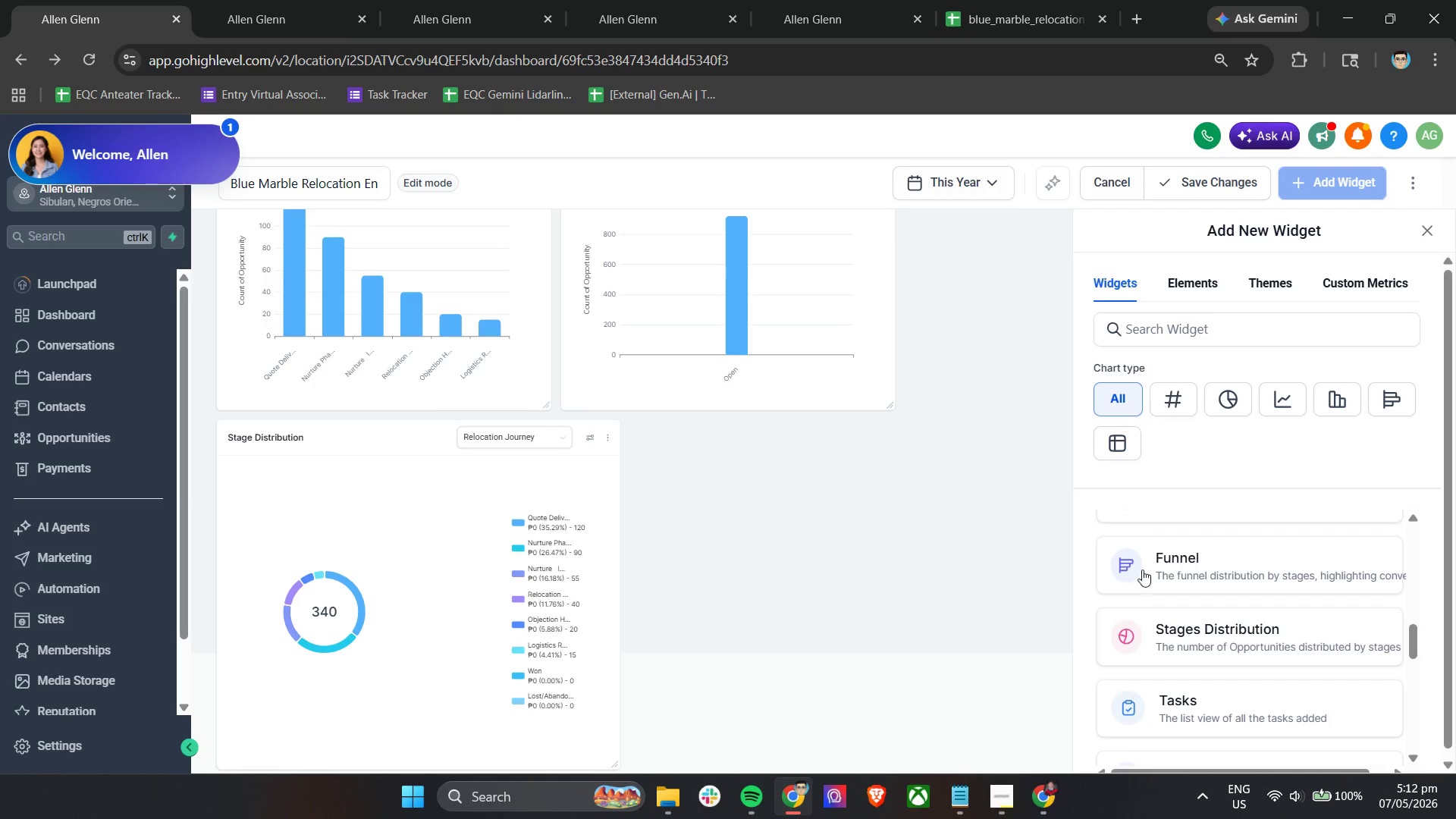 
scroll: coordinate [1142, 570], scroll_direction: up, amount: 3.0
 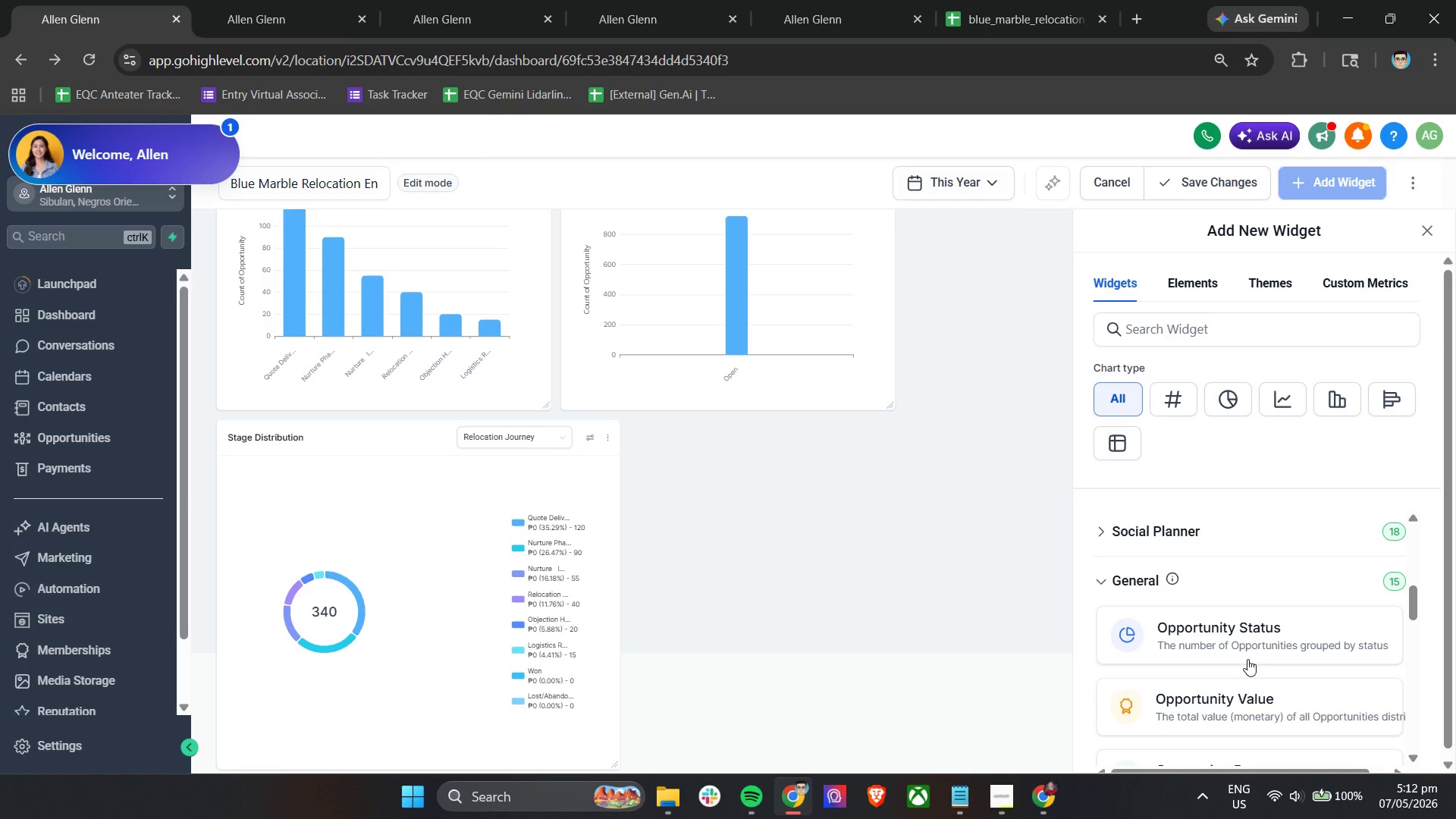 
scroll: coordinate [1272, 664], scroll_direction: down, amount: 1.0
 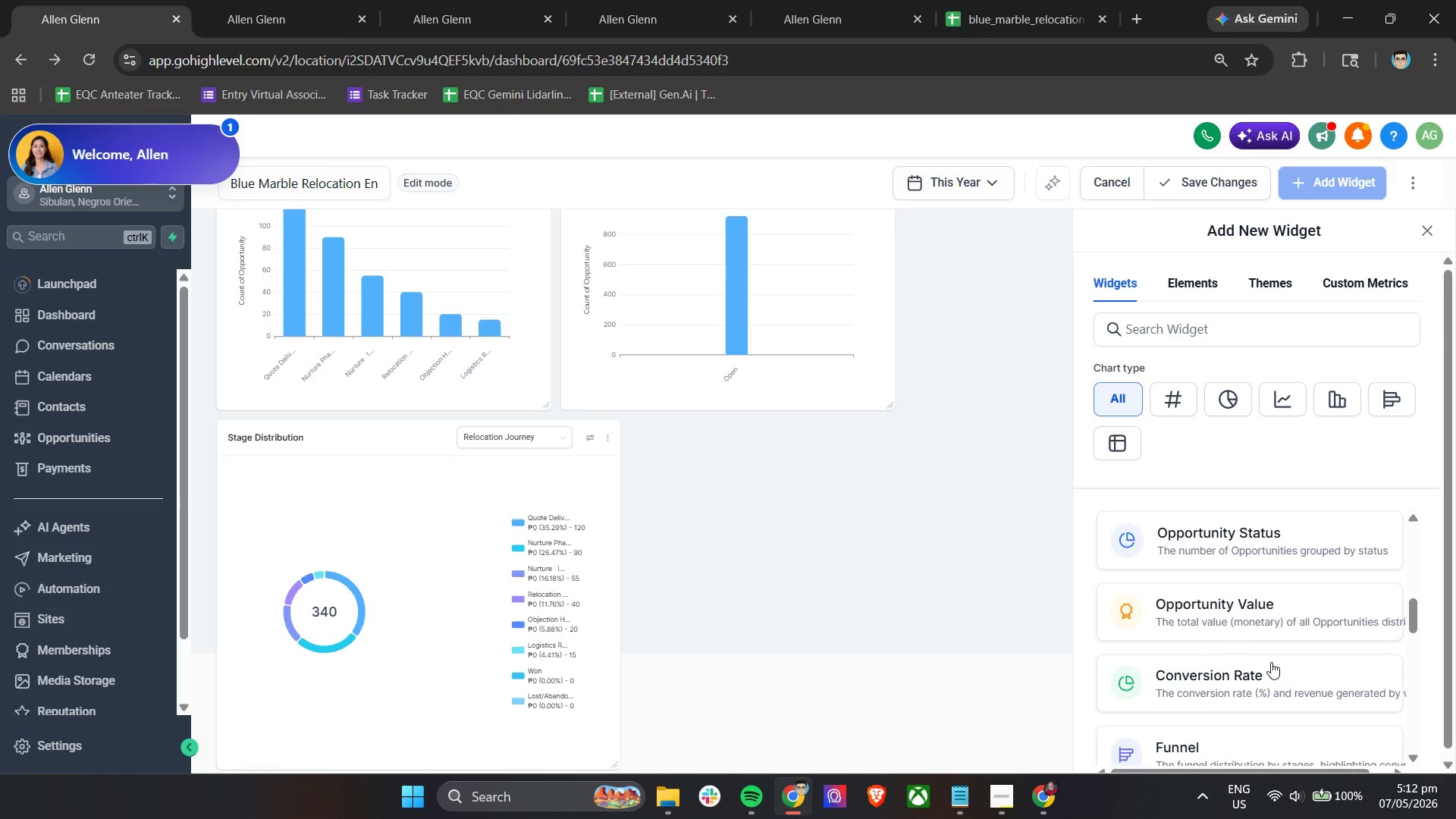 
scroll: coordinate [1271, 662], scroll_direction: up, amount: 1.0
 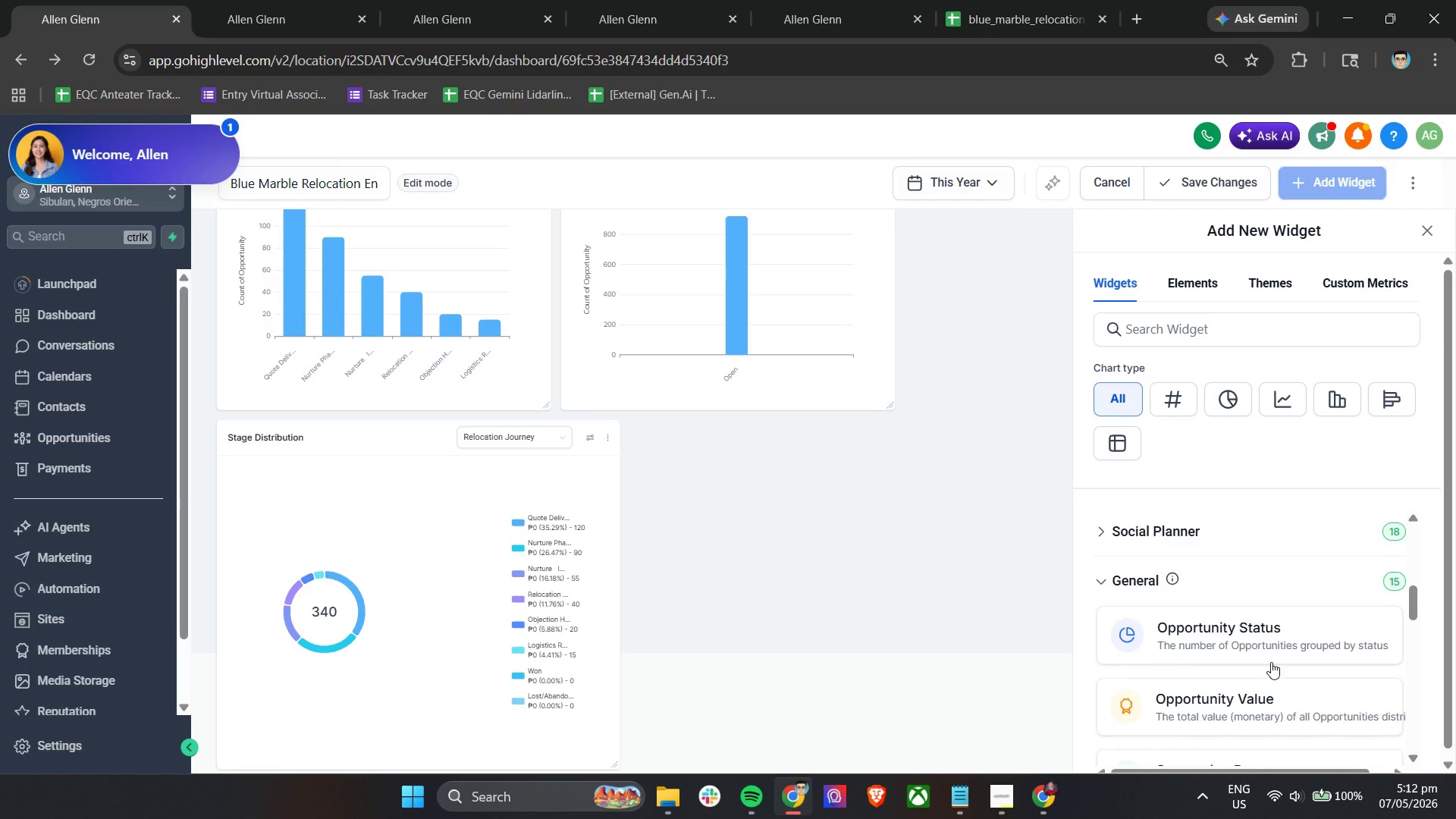 
scroll: coordinate [1271, 662], scroll_direction: down, amount: 1.0
 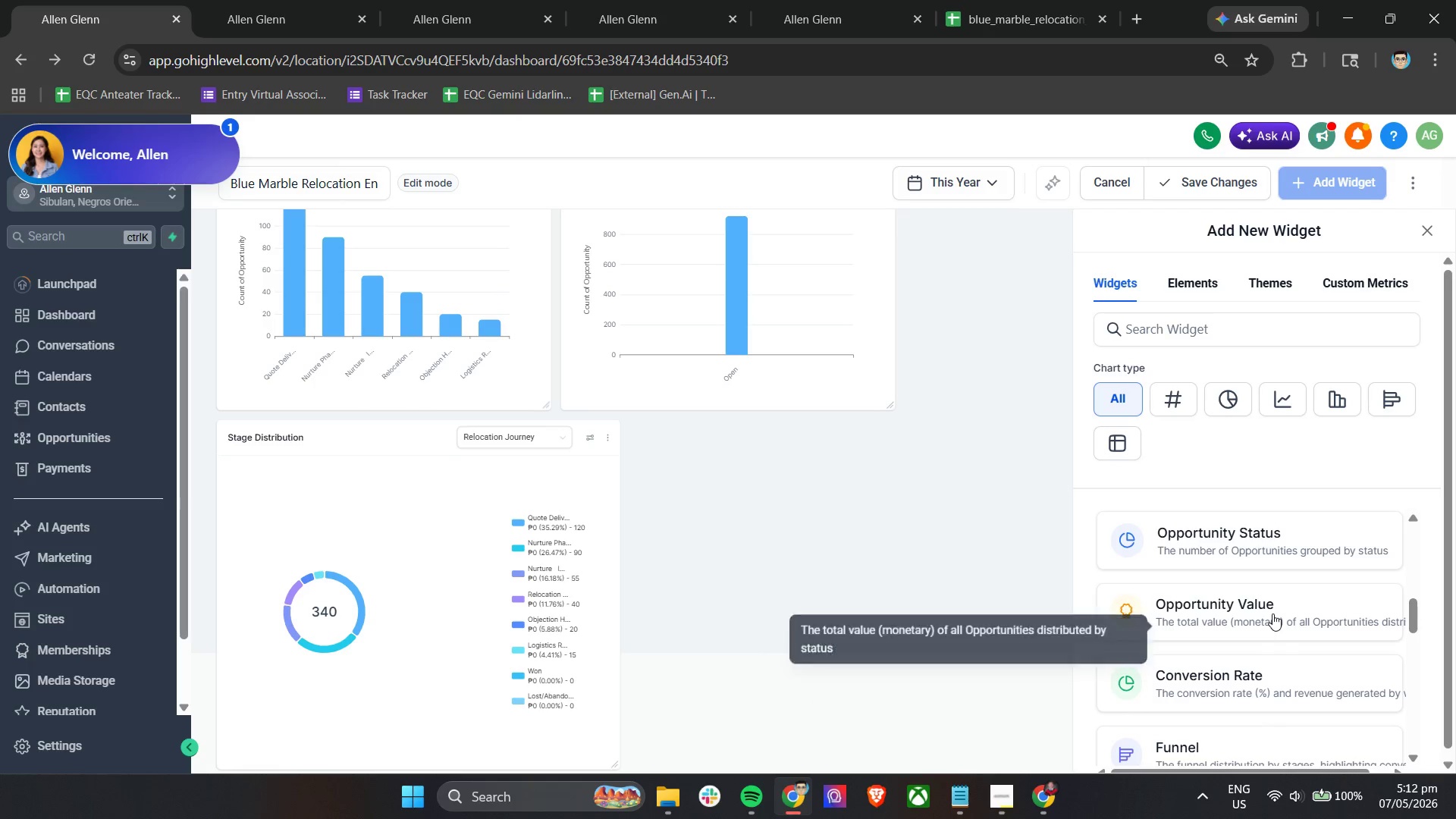 
wait(6.35)
 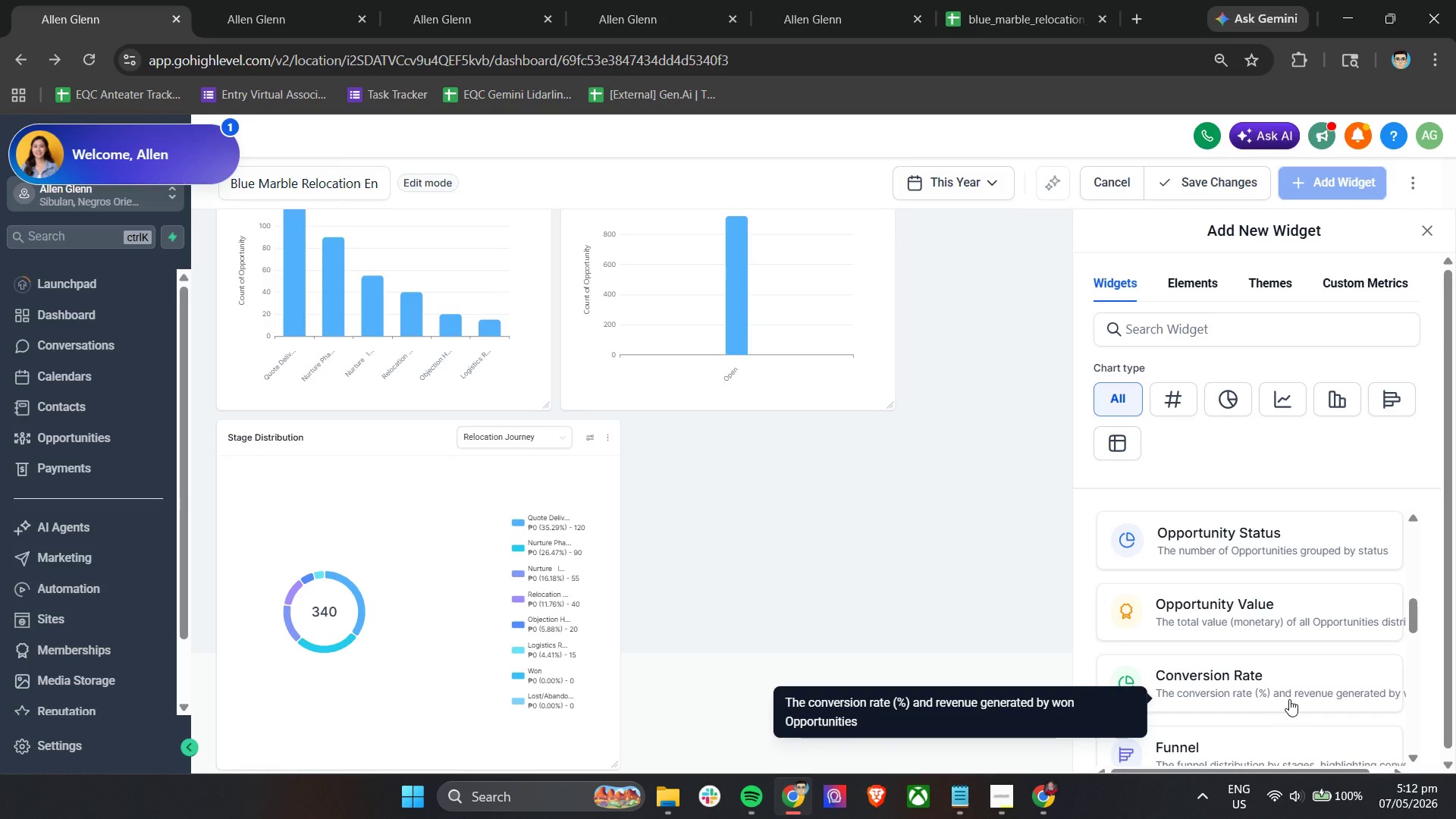 
scroll: coordinate [1279, 703], scroll_direction: down, amount: 3.0
 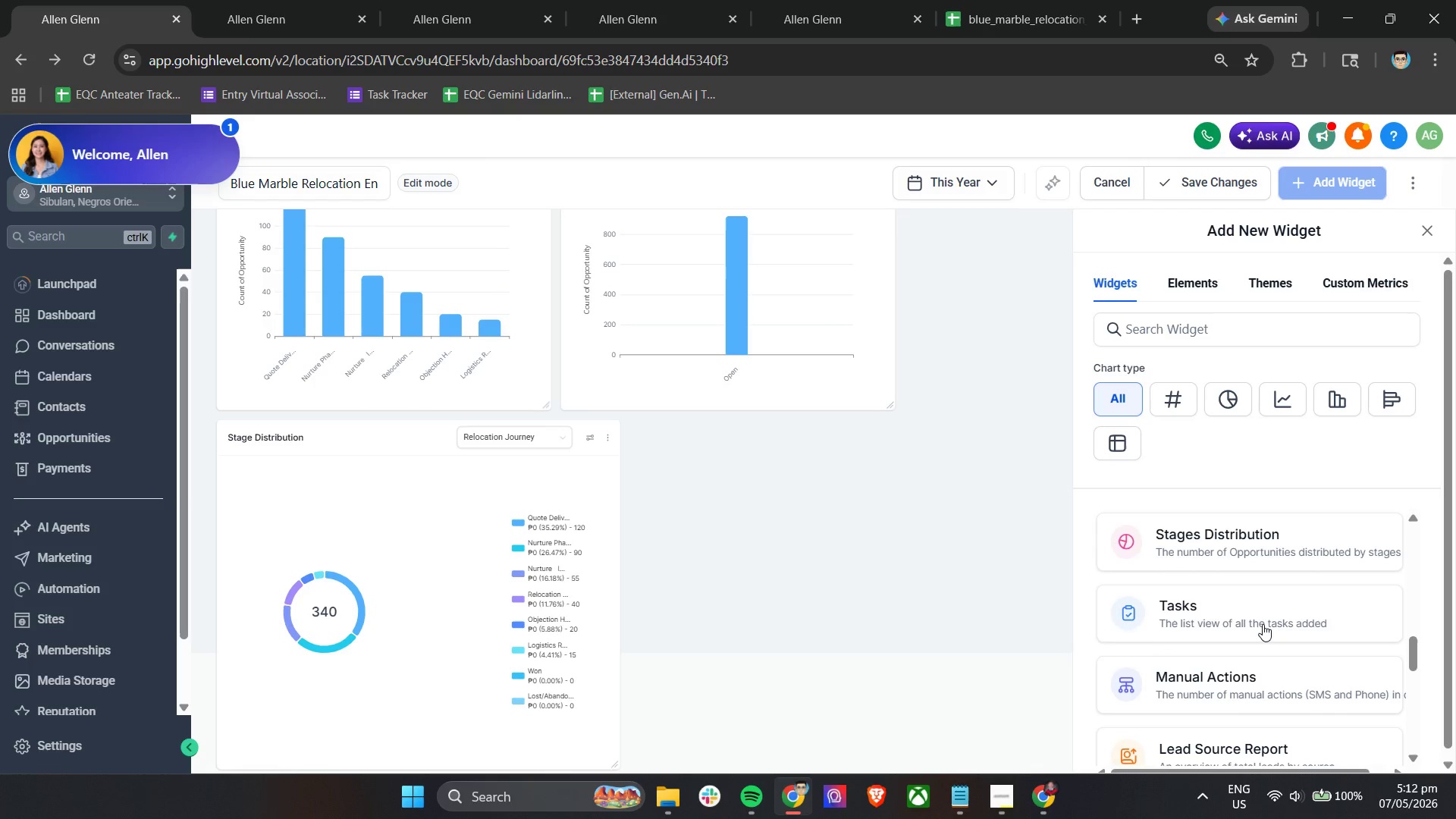 
left_click([1263, 624])
 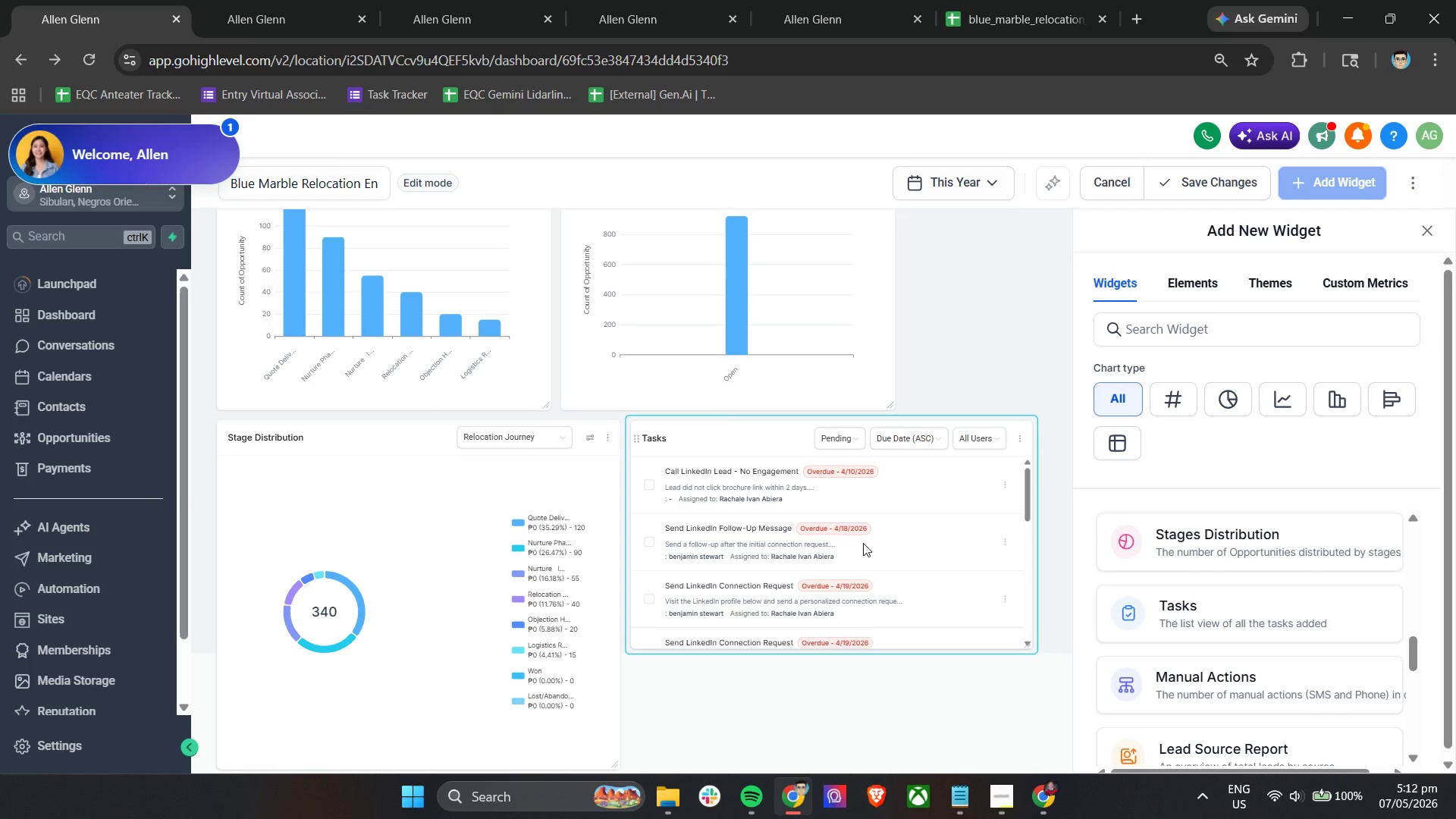 
scroll: coordinate [935, 558], scroll_direction: down, amount: 4.0
 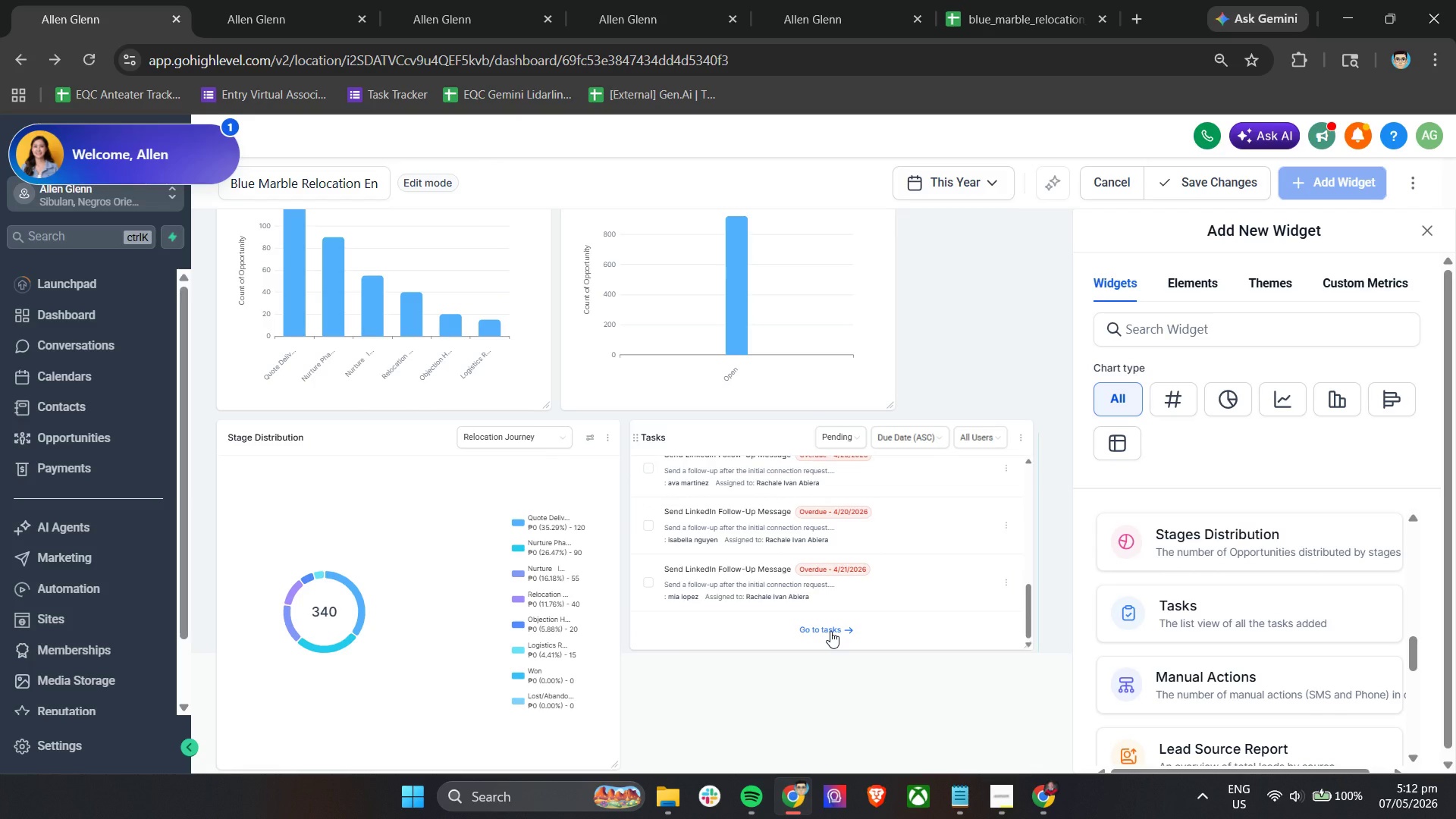 
scroll: coordinate [833, 532], scroll_direction: up, amount: 16.0
 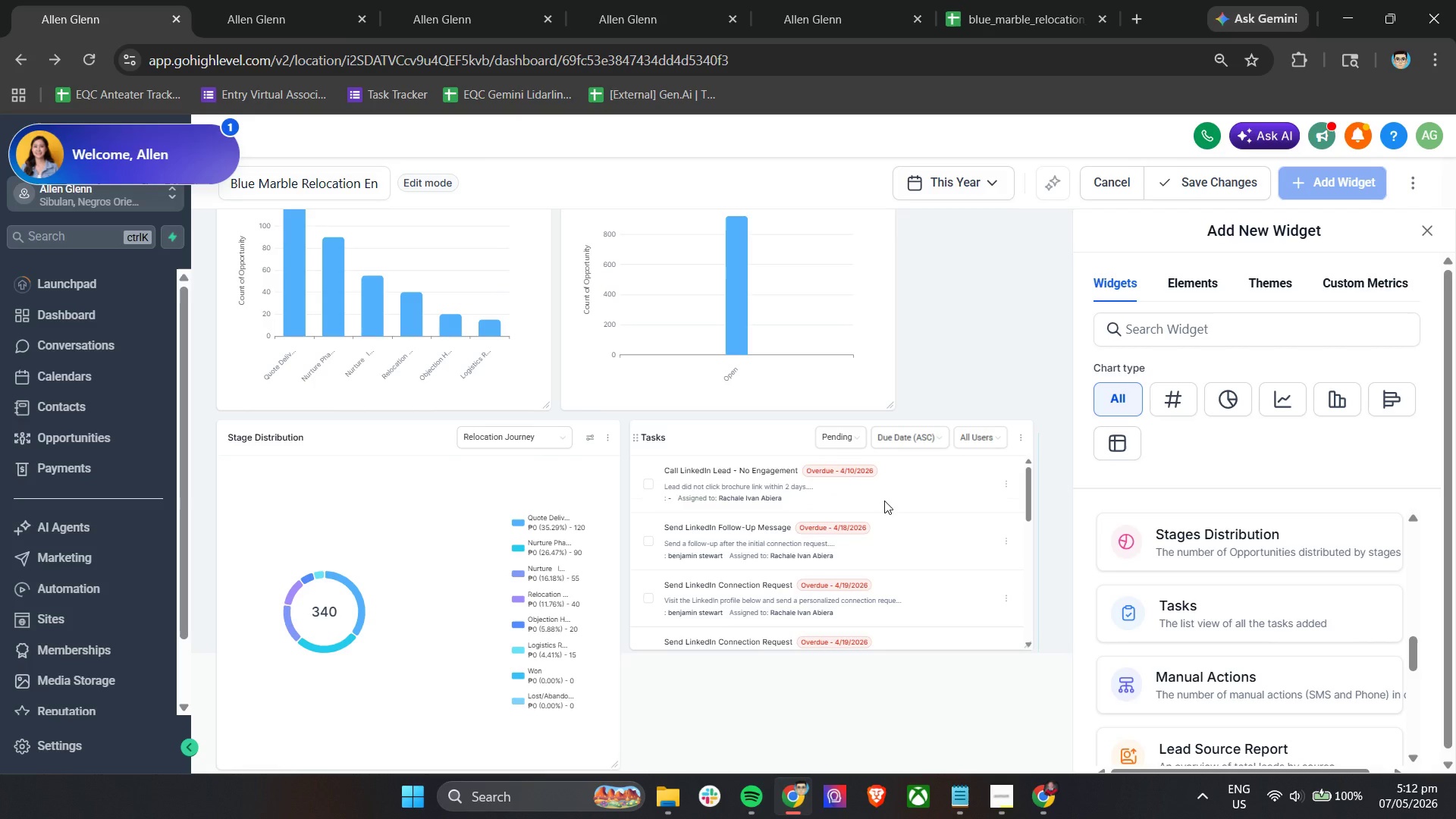 
scroll: coordinate [884, 500], scroll_direction: down, amount: 12.0
 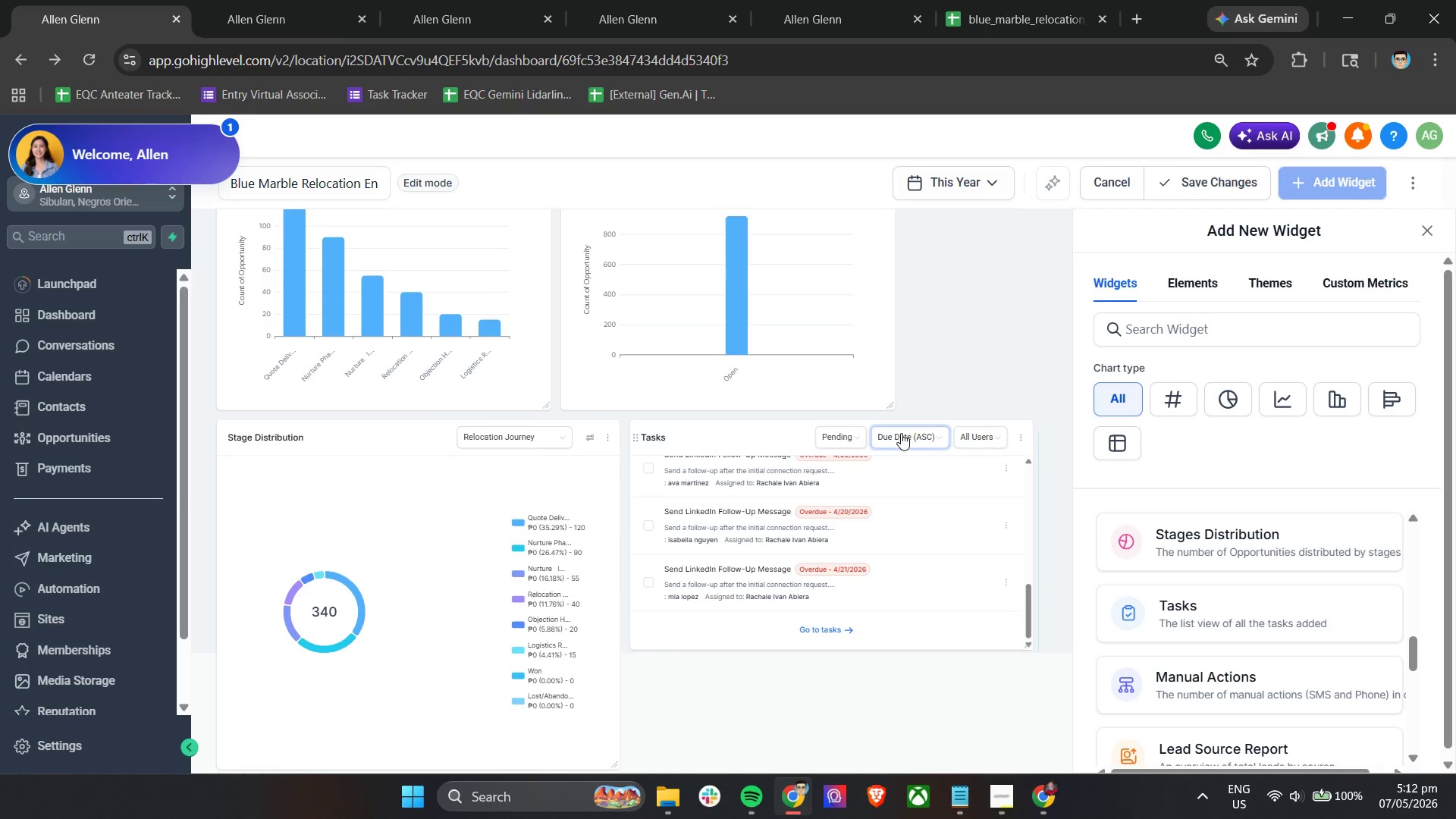 
left_click([901, 433])
 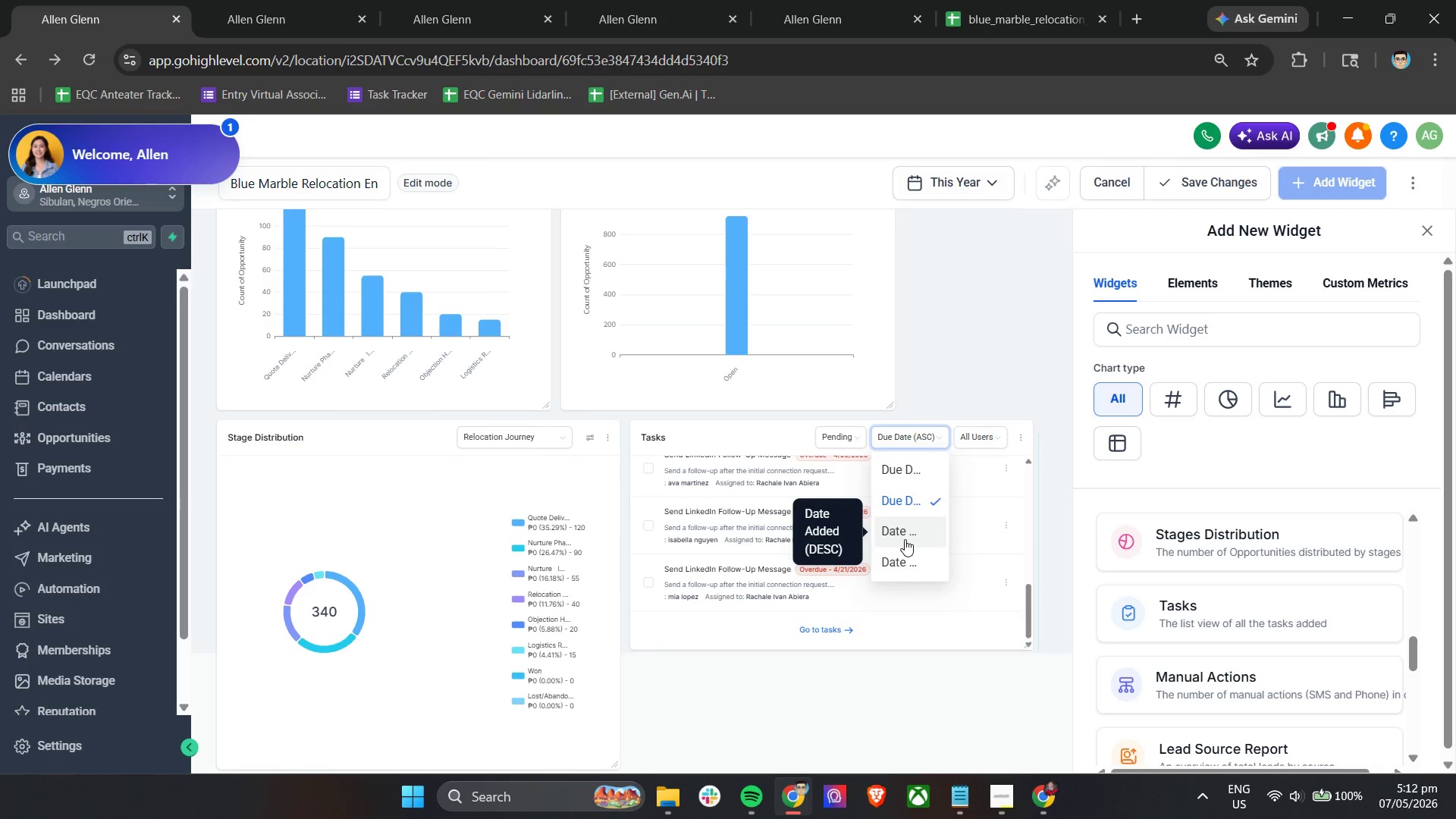 
left_click([966, 438])
 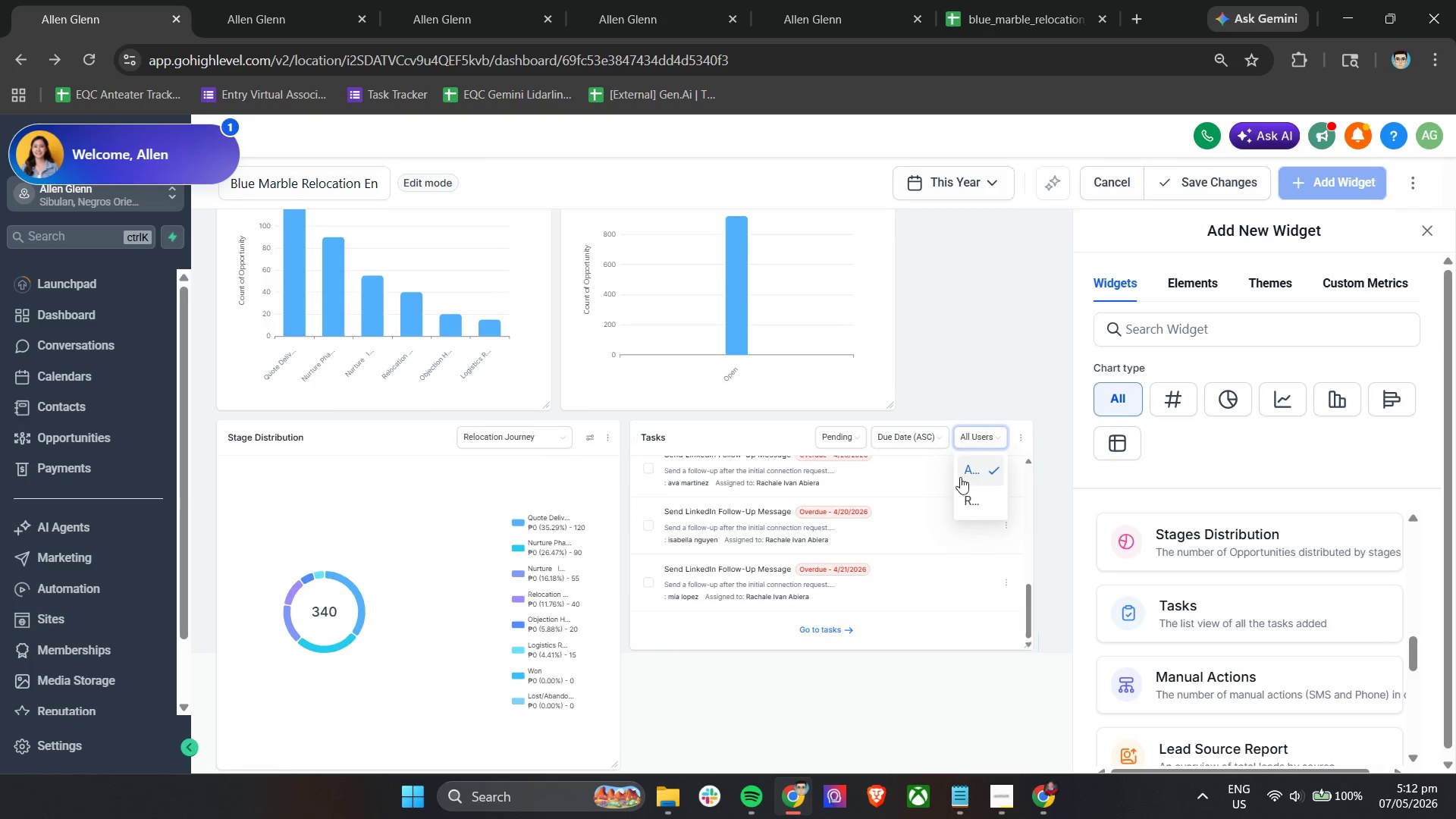 
left_click([962, 502])
 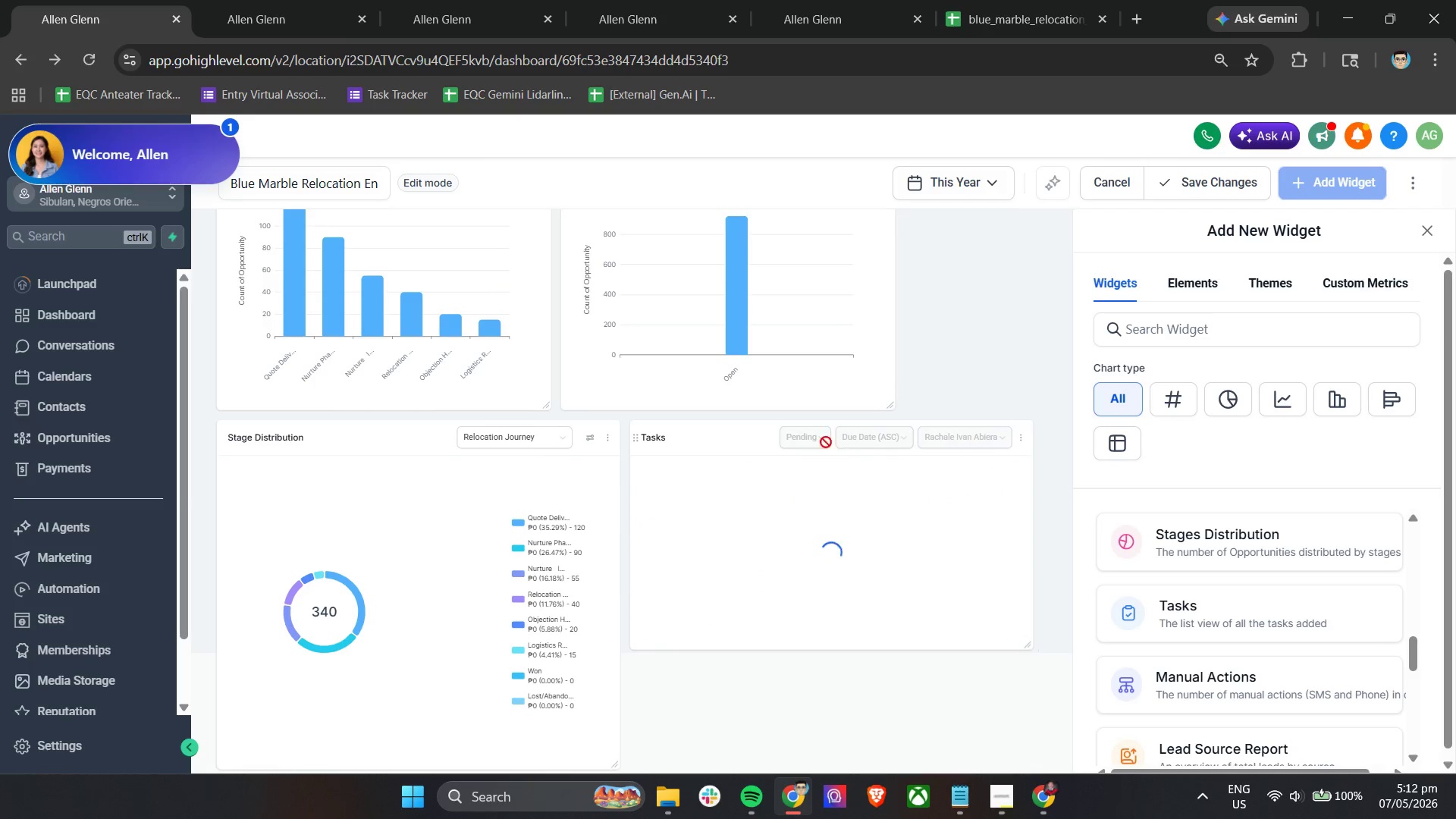 
left_click([811, 441])
 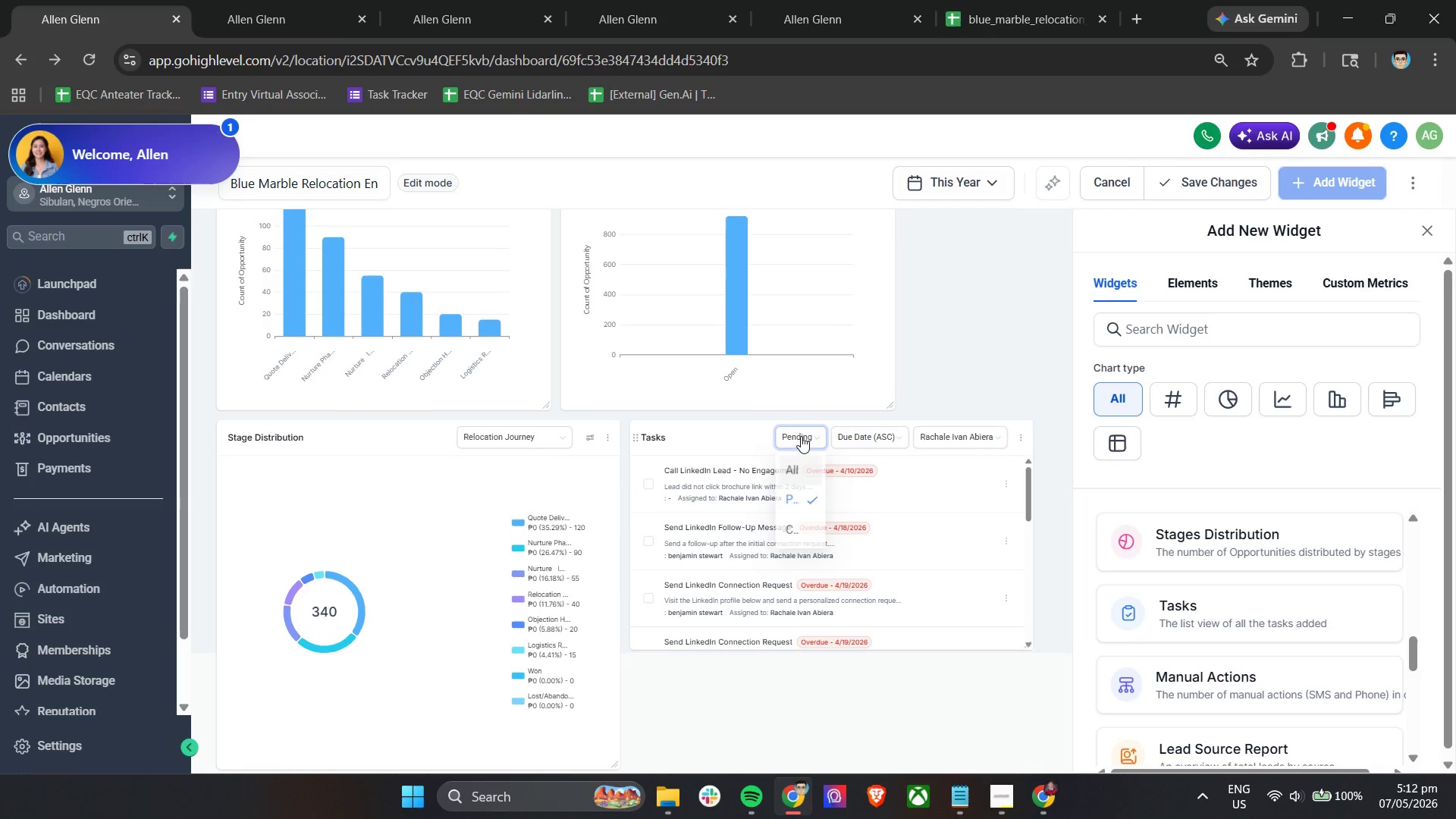 
double_click([801, 439])
 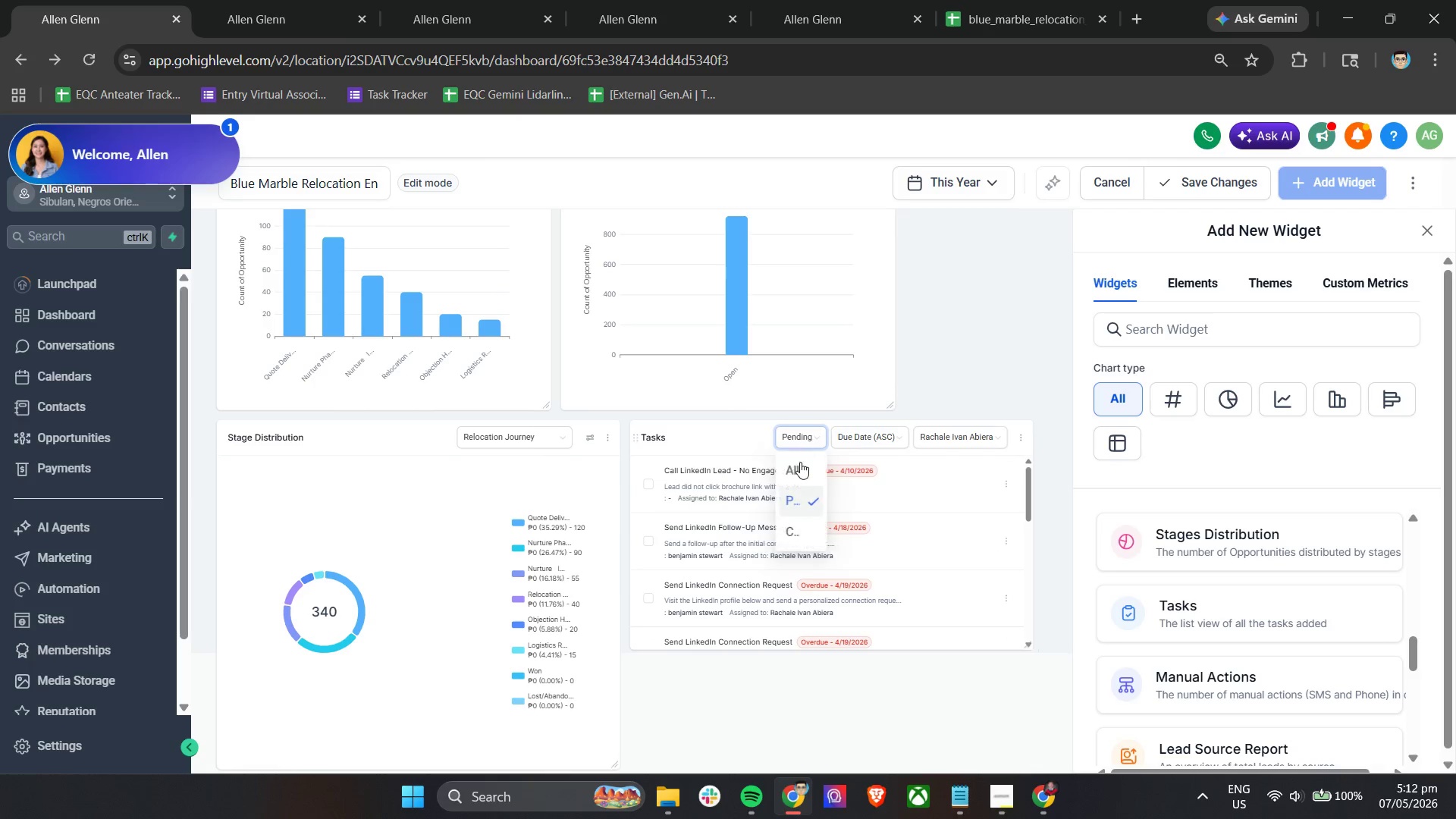 
triple_click([800, 462])
 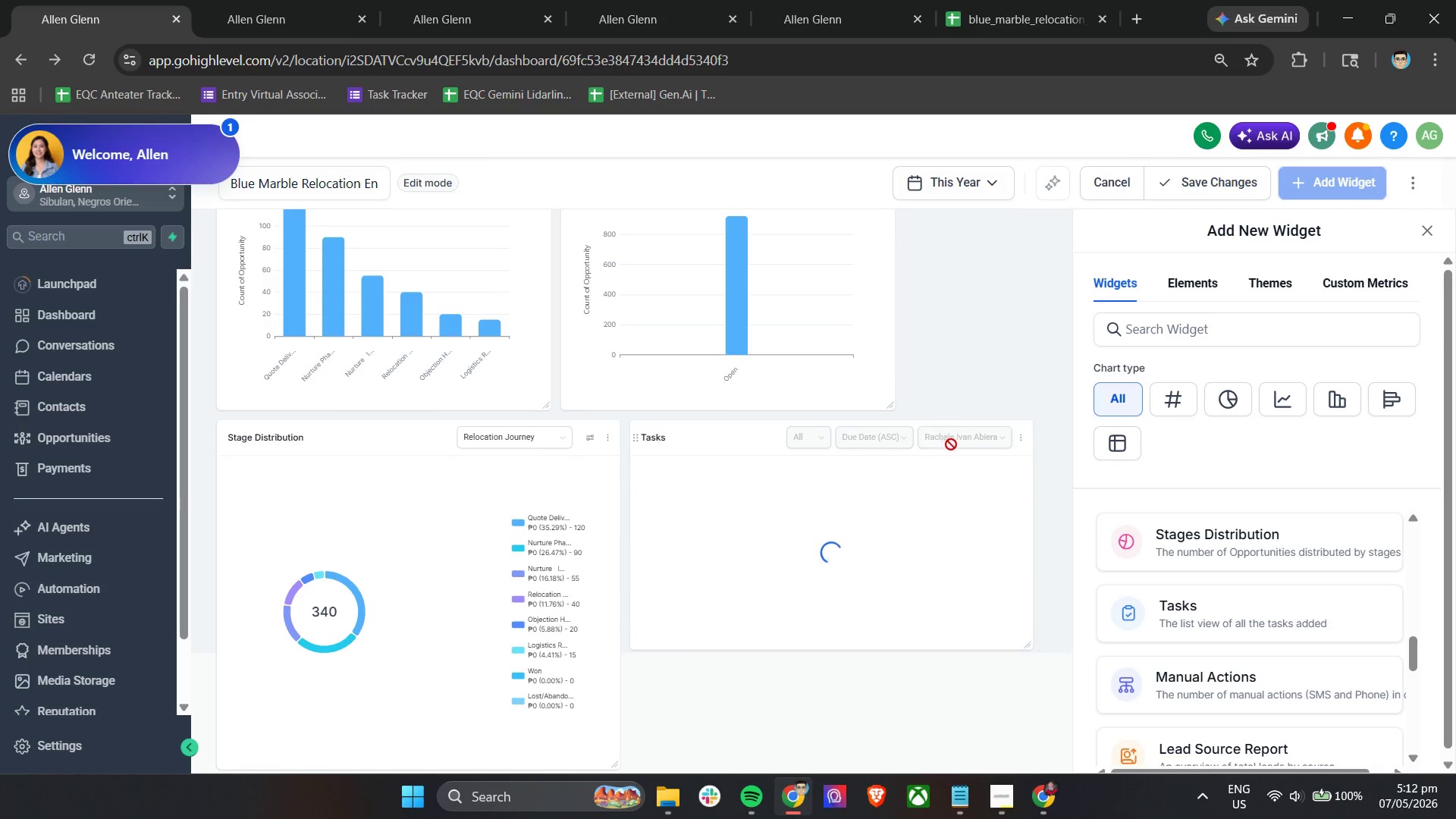 
left_click([952, 444])
 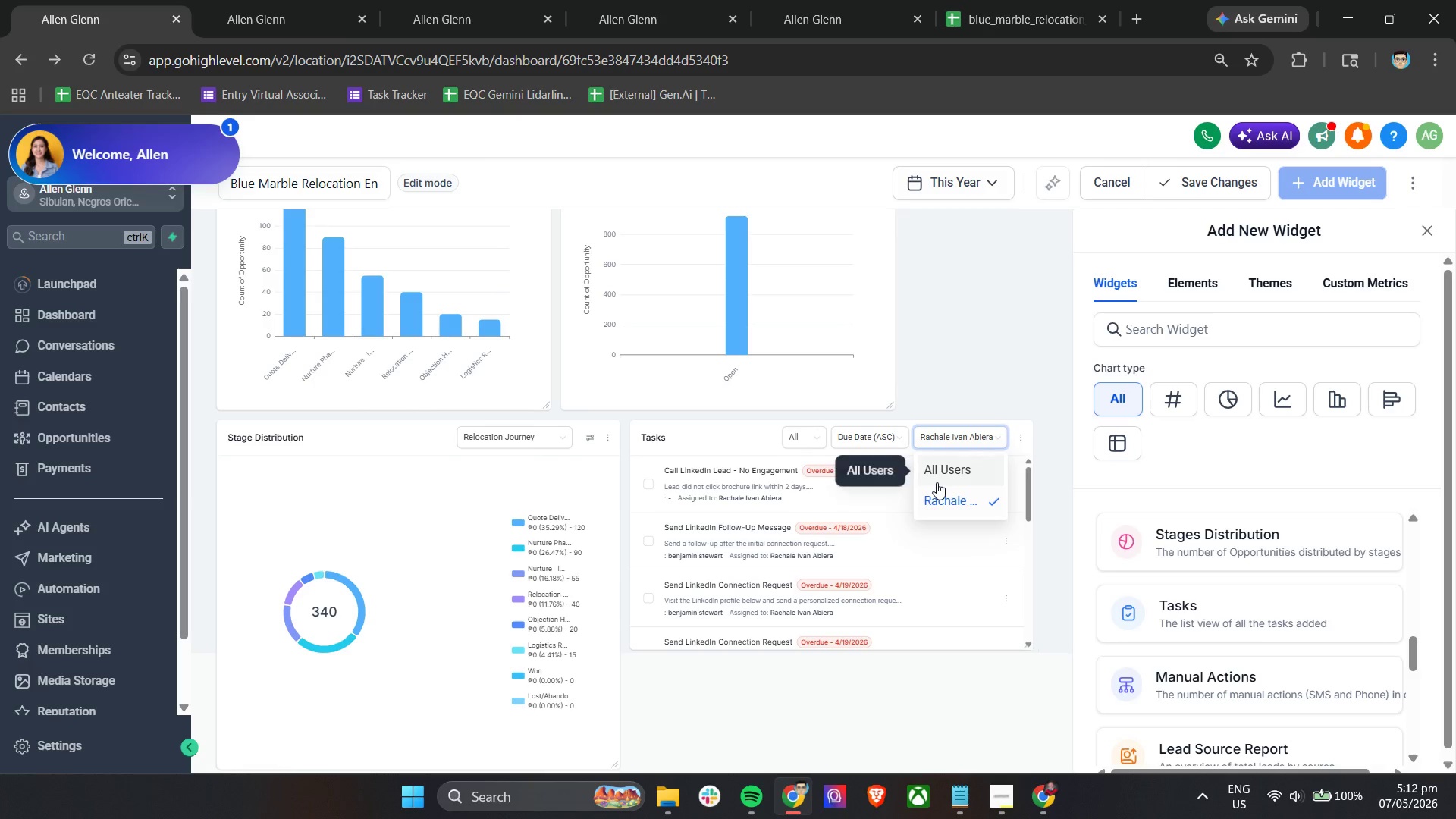 
left_click([940, 476])
 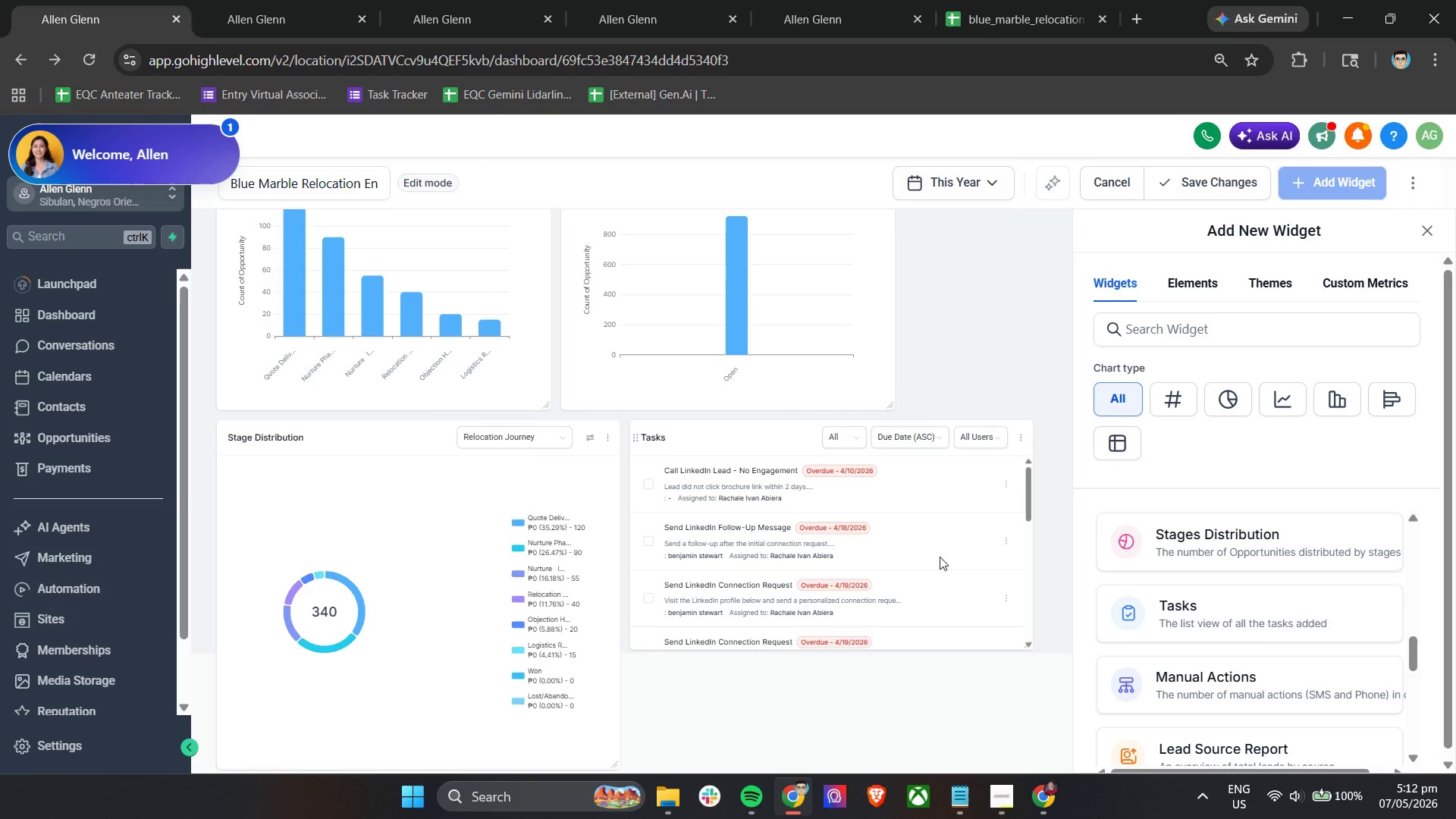 
scroll: coordinate [1311, 661], scroll_direction: down, amount: 13.0
 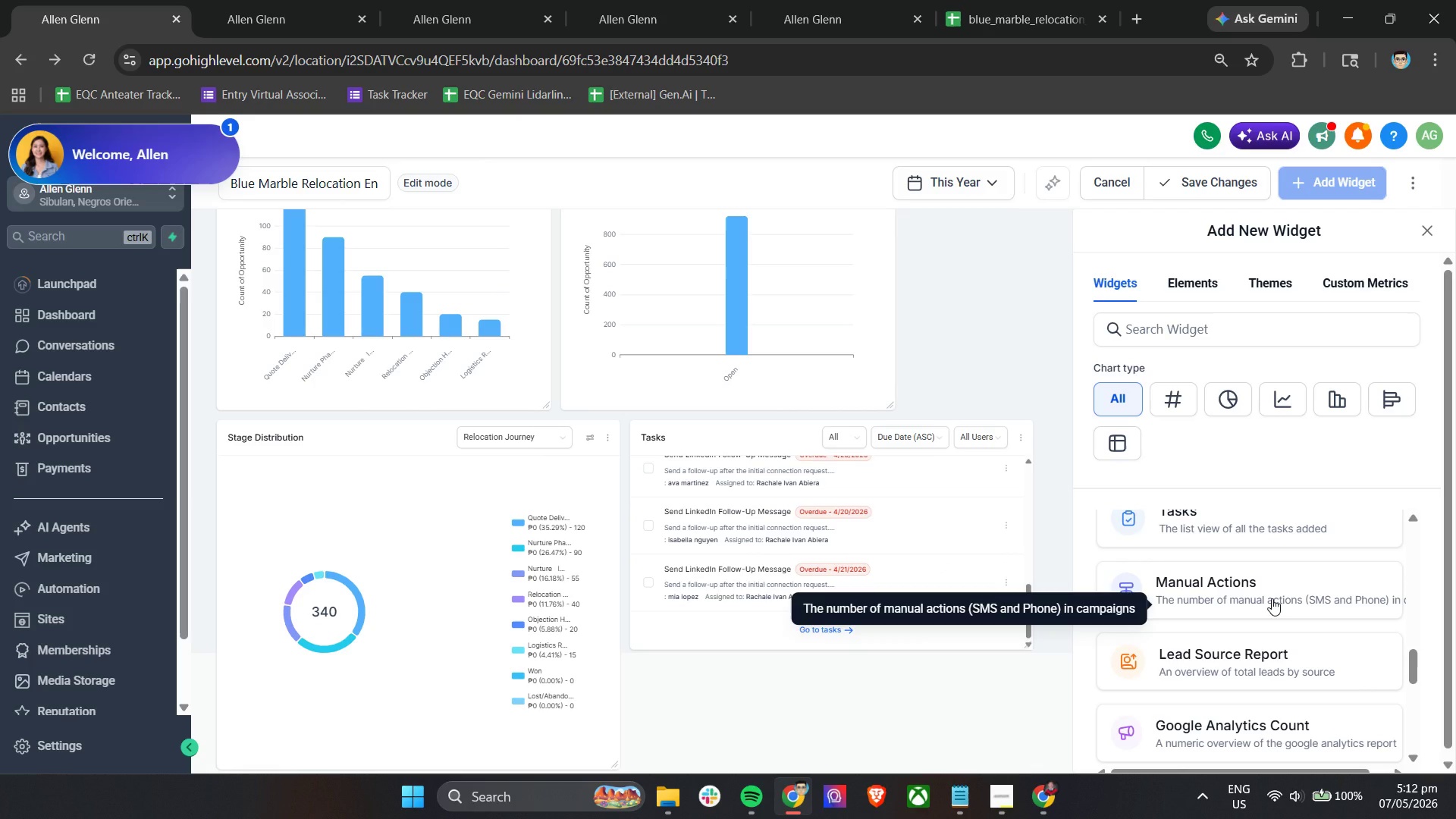 
scroll: coordinate [1211, 676], scroll_direction: up, amount: 4.0
 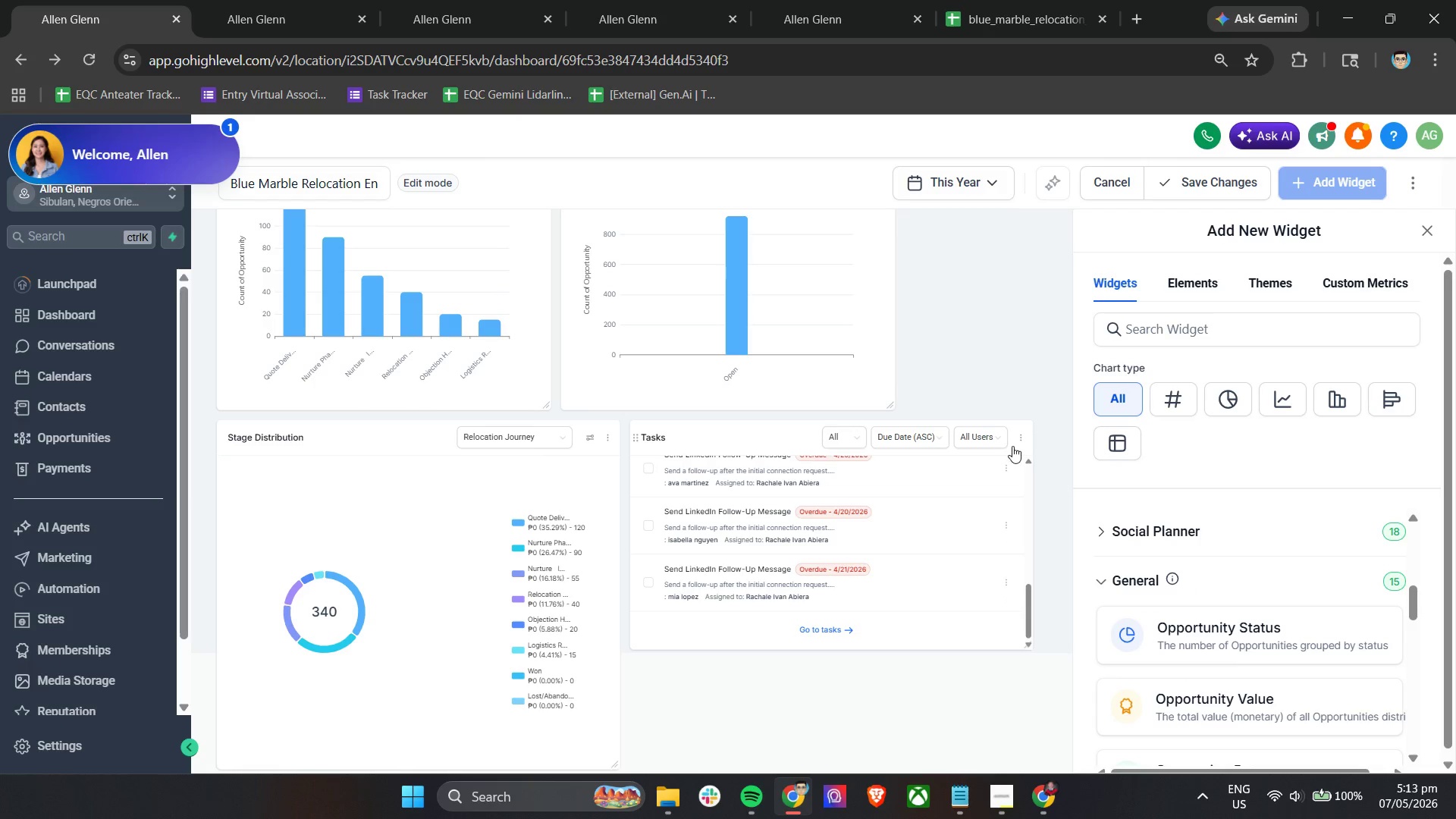 
left_click([1015, 439])
 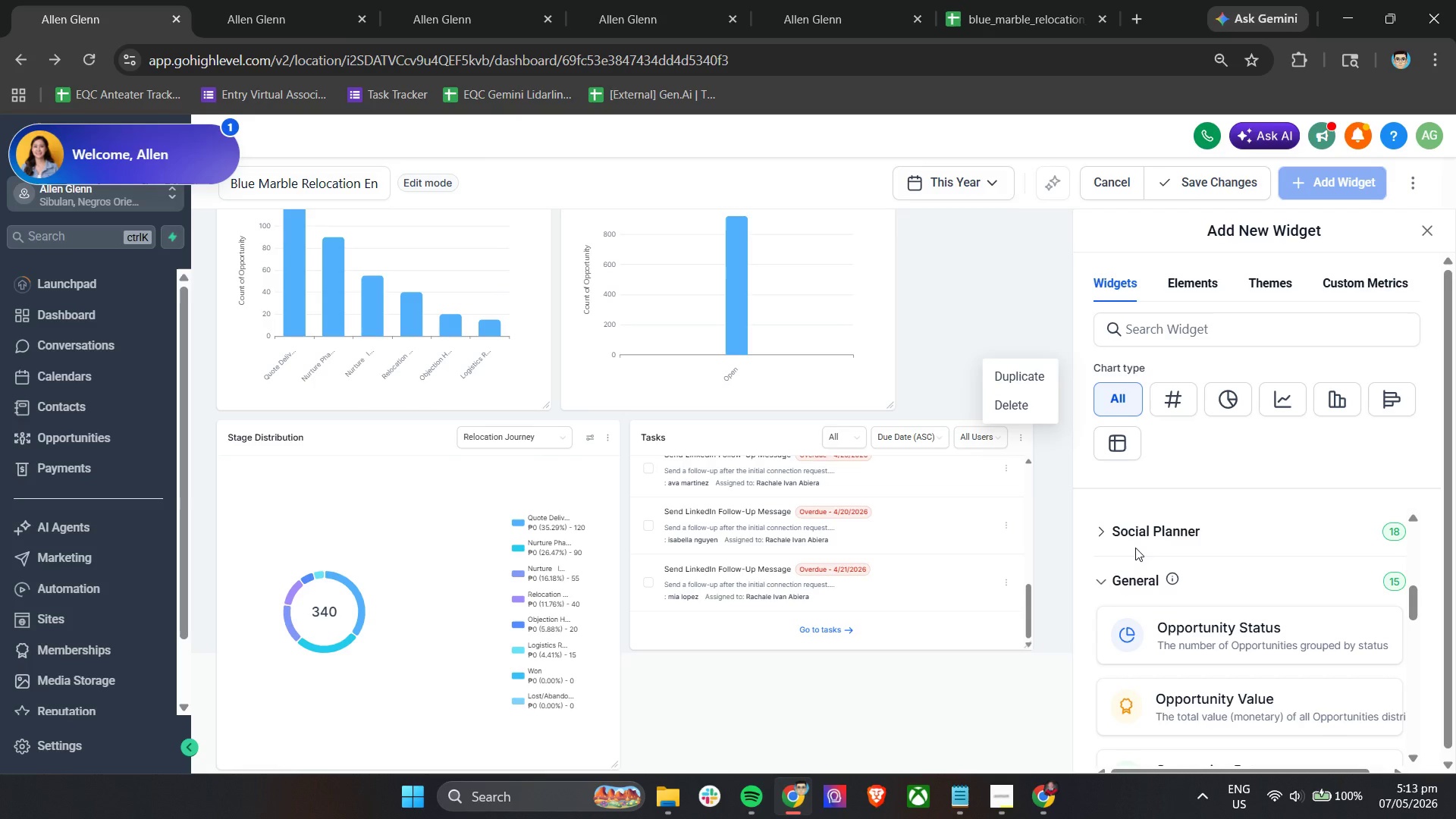 
left_click([1024, 402])
 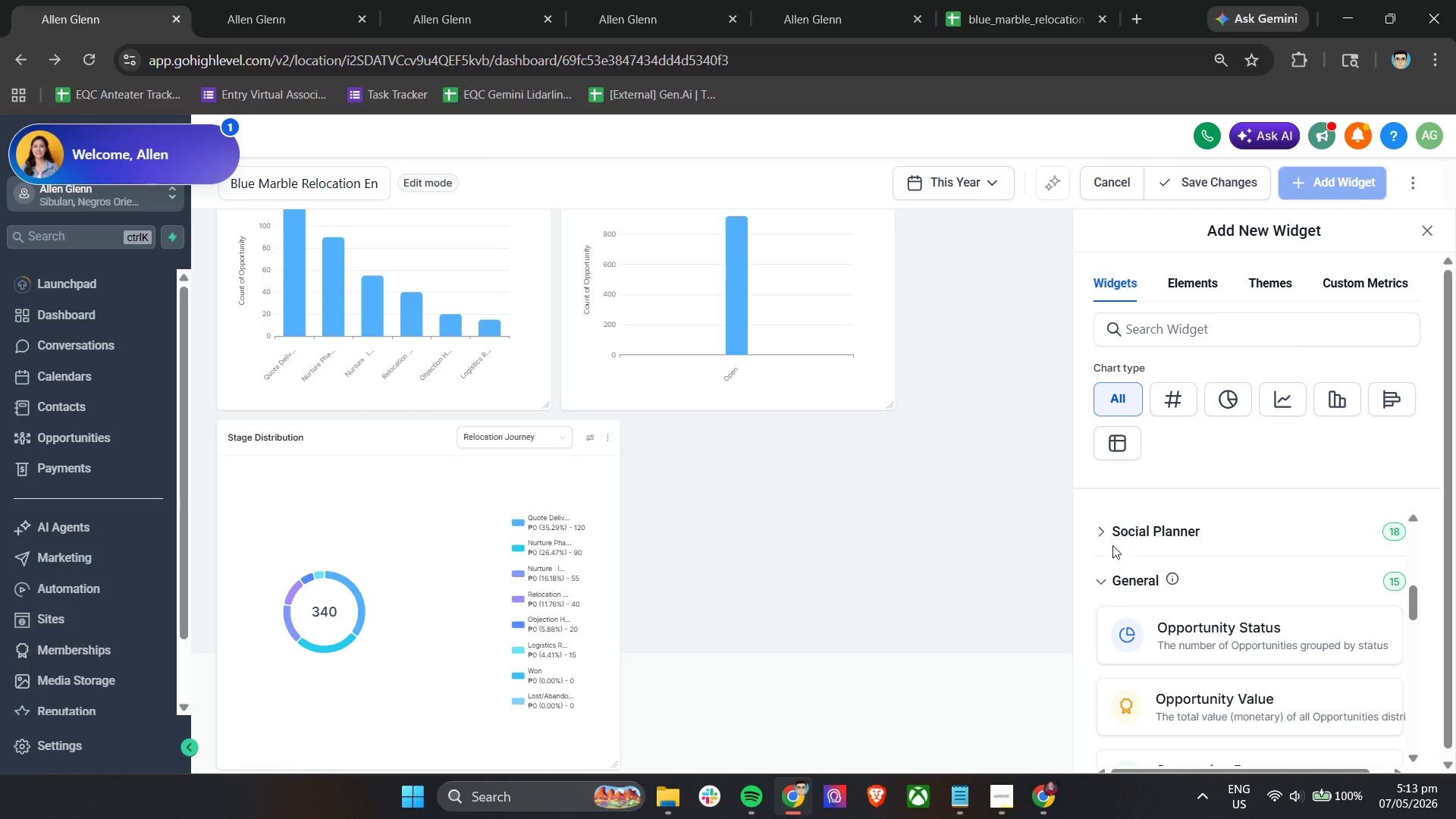 
left_click([1112, 580])
 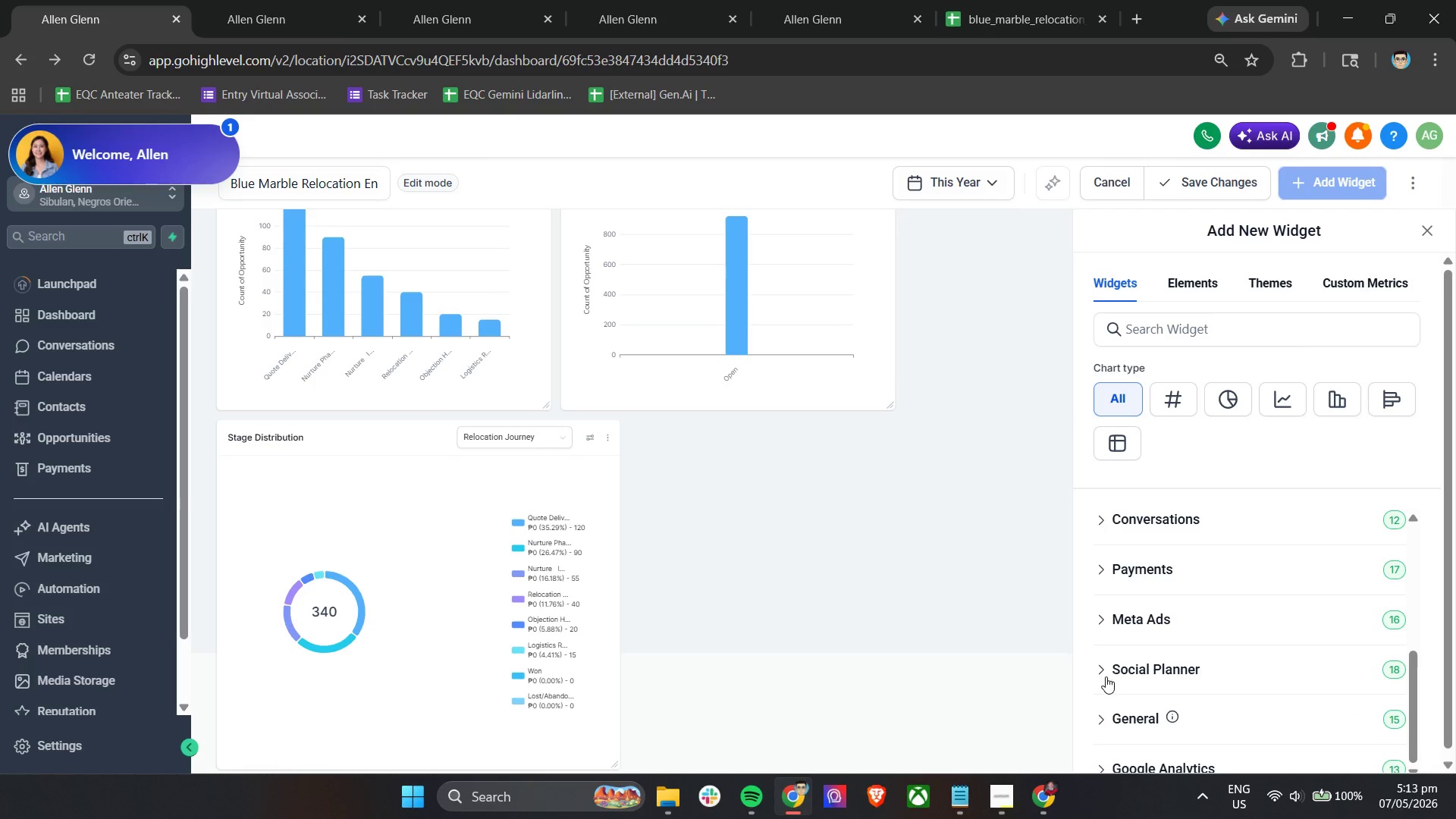 
left_click([1105, 679])
 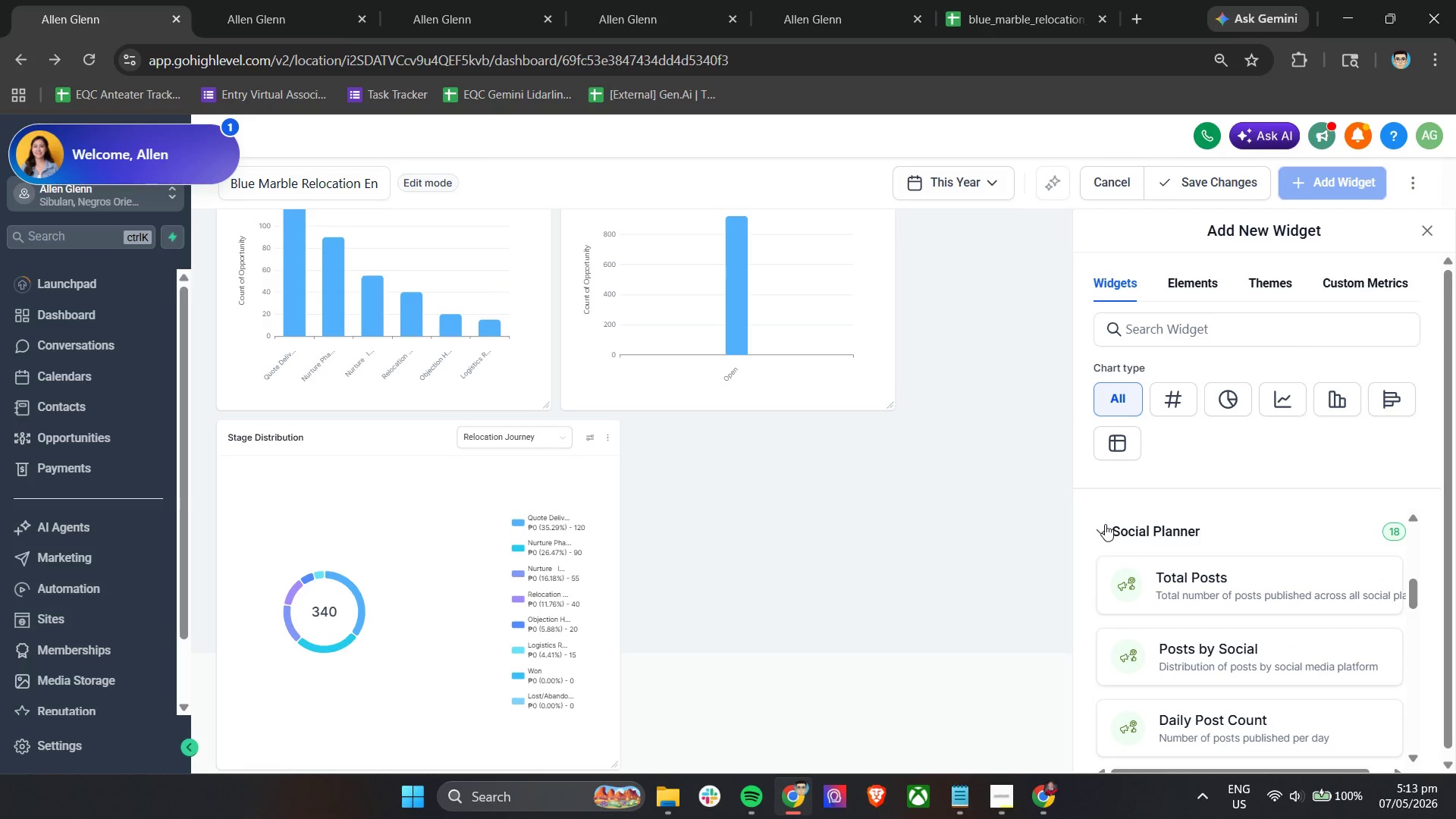 
left_click([1096, 524])
 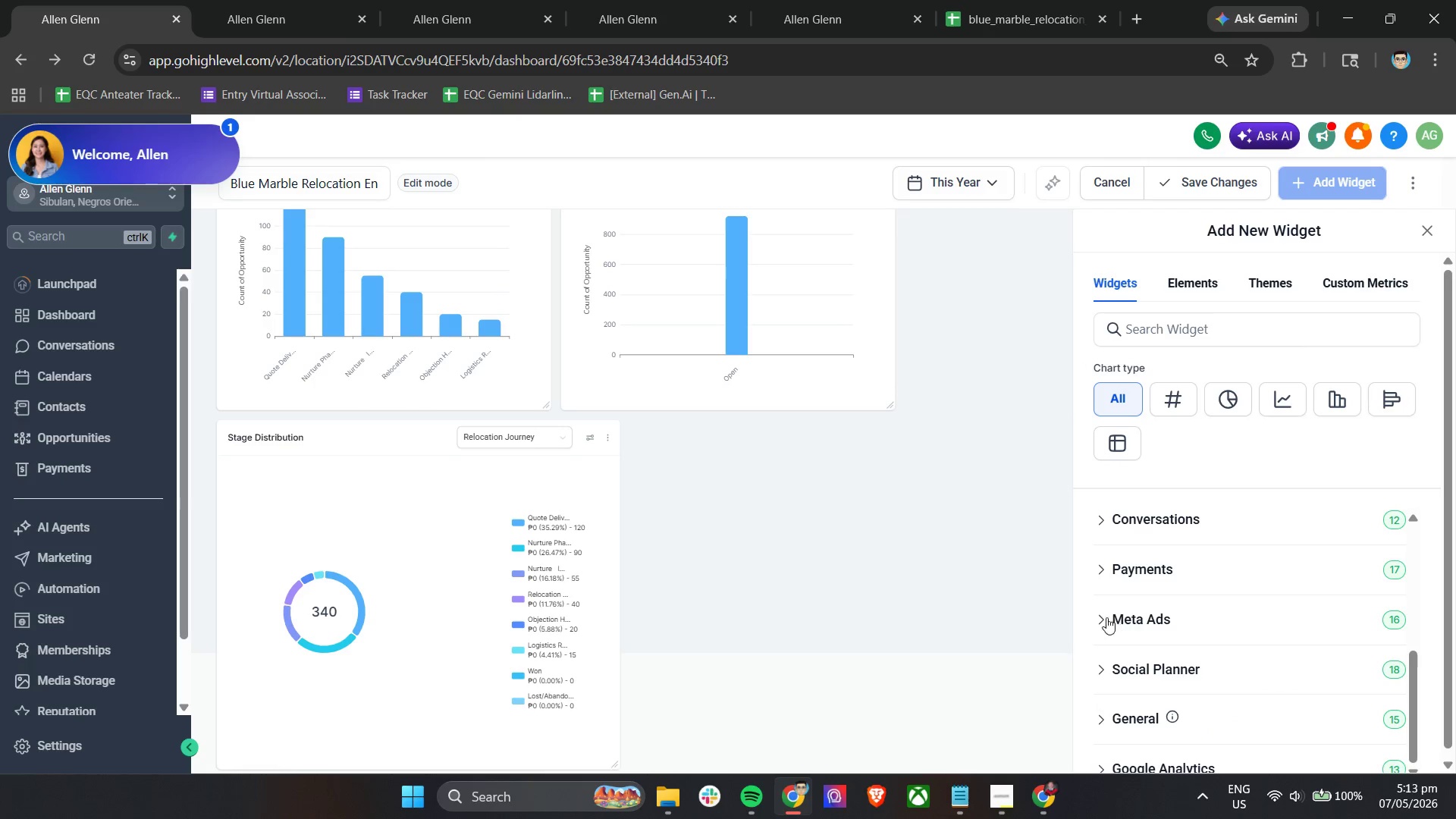 
left_click([1098, 615])
 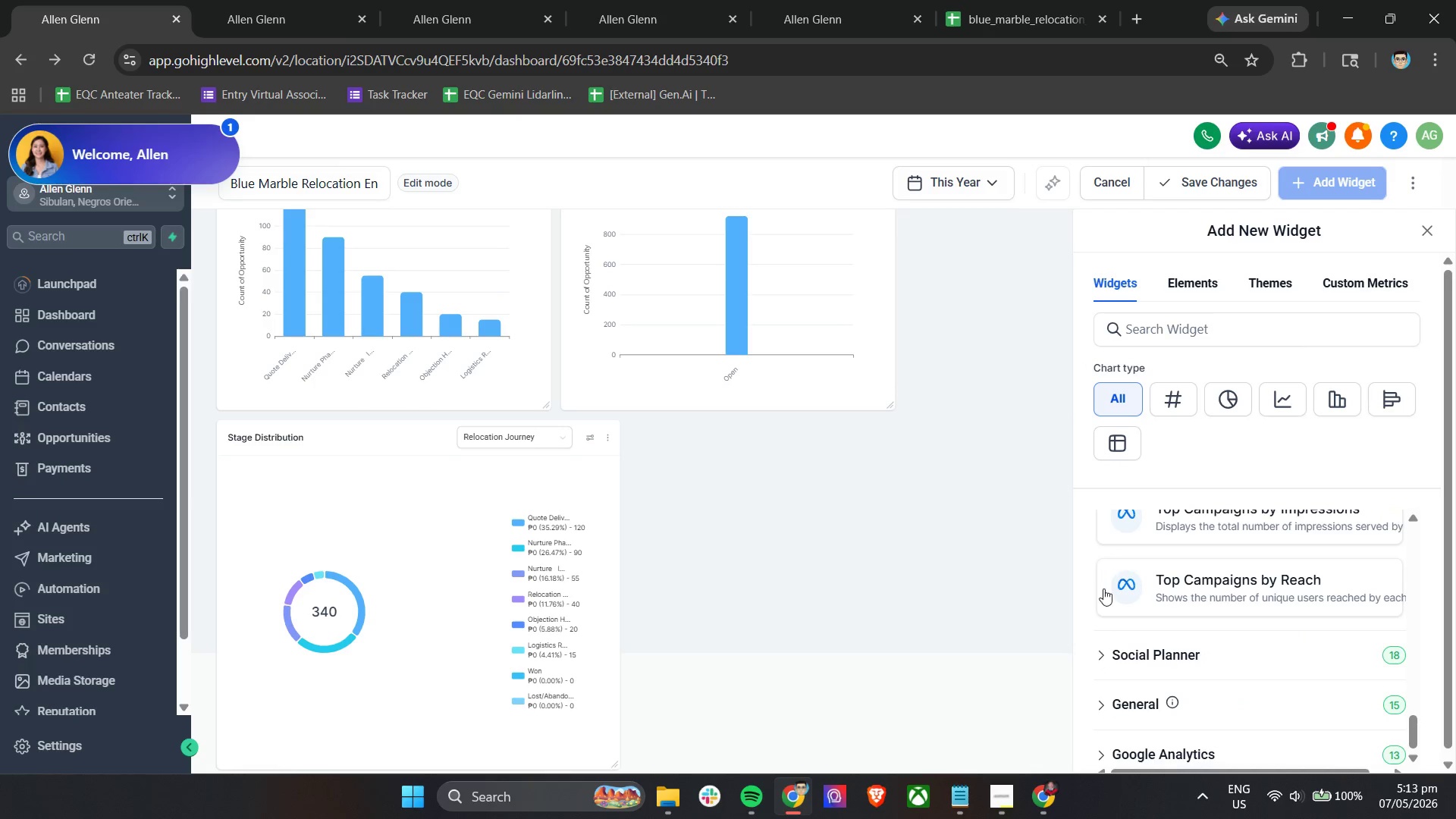 
scroll: coordinate [1112, 636], scroll_direction: up, amount: 8.0
 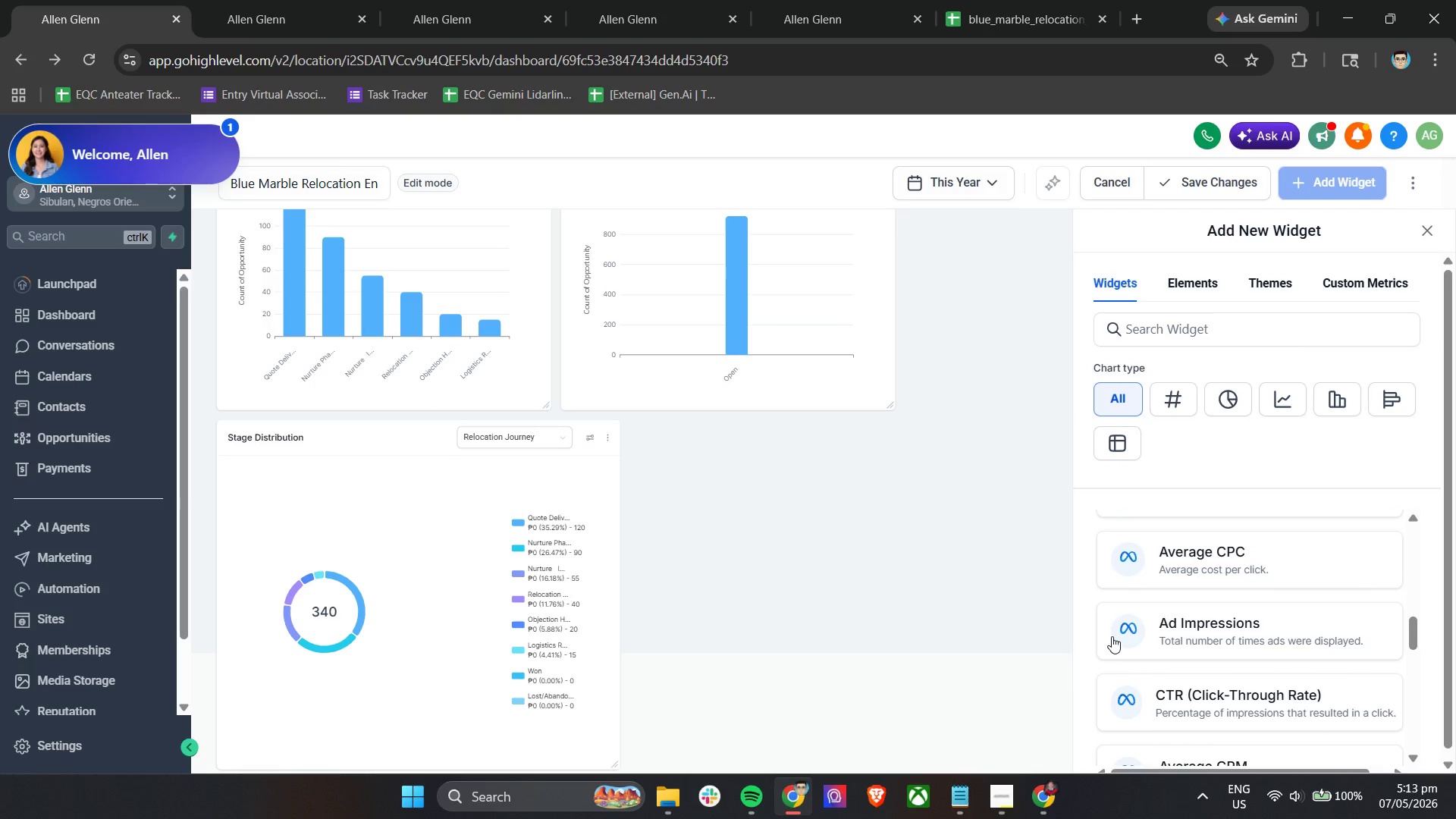 
scroll: coordinate [1112, 636], scroll_direction: down, amount: 2.0
 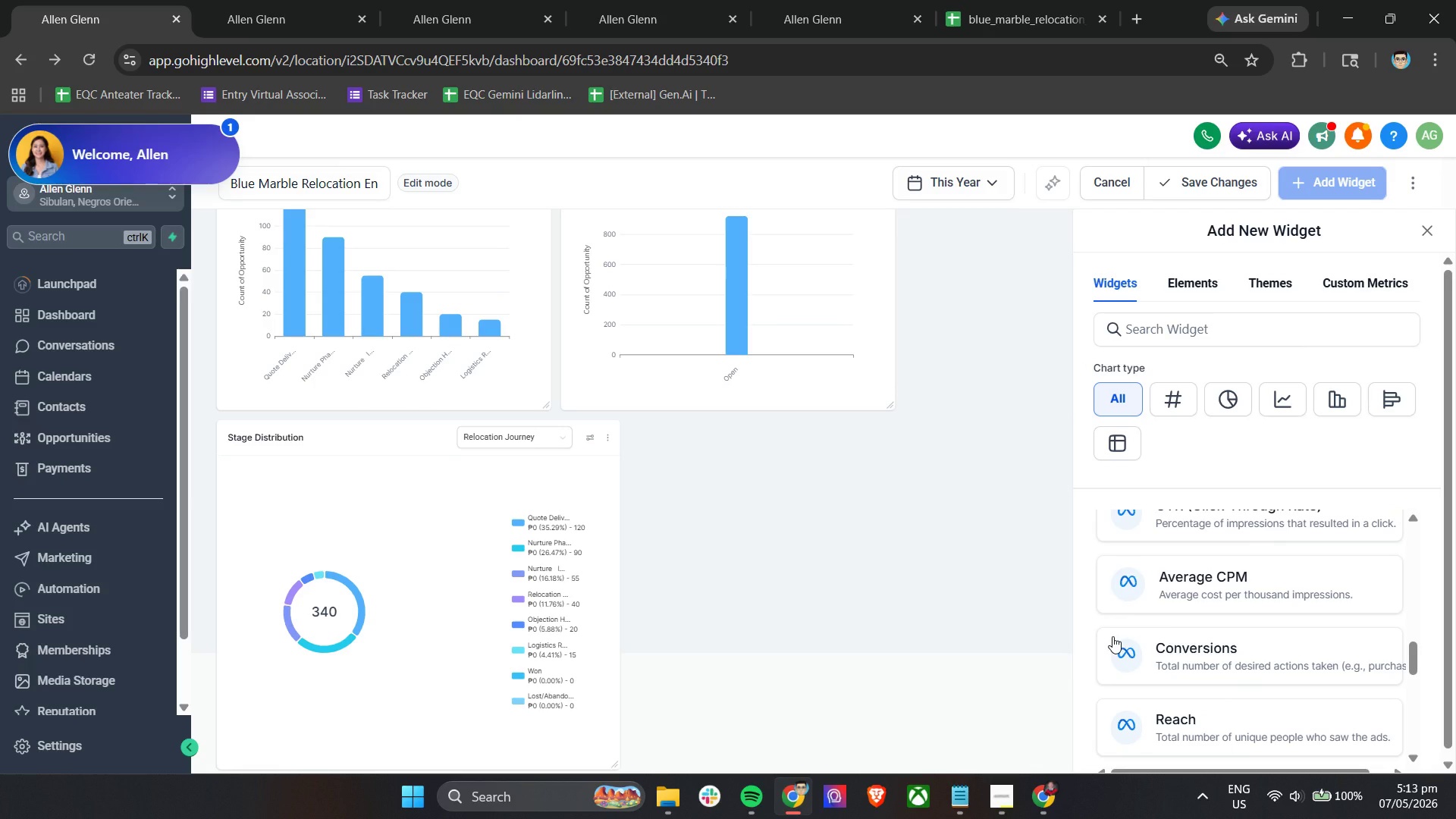 
scroll: coordinate [1112, 636], scroll_direction: up, amount: 7.0
 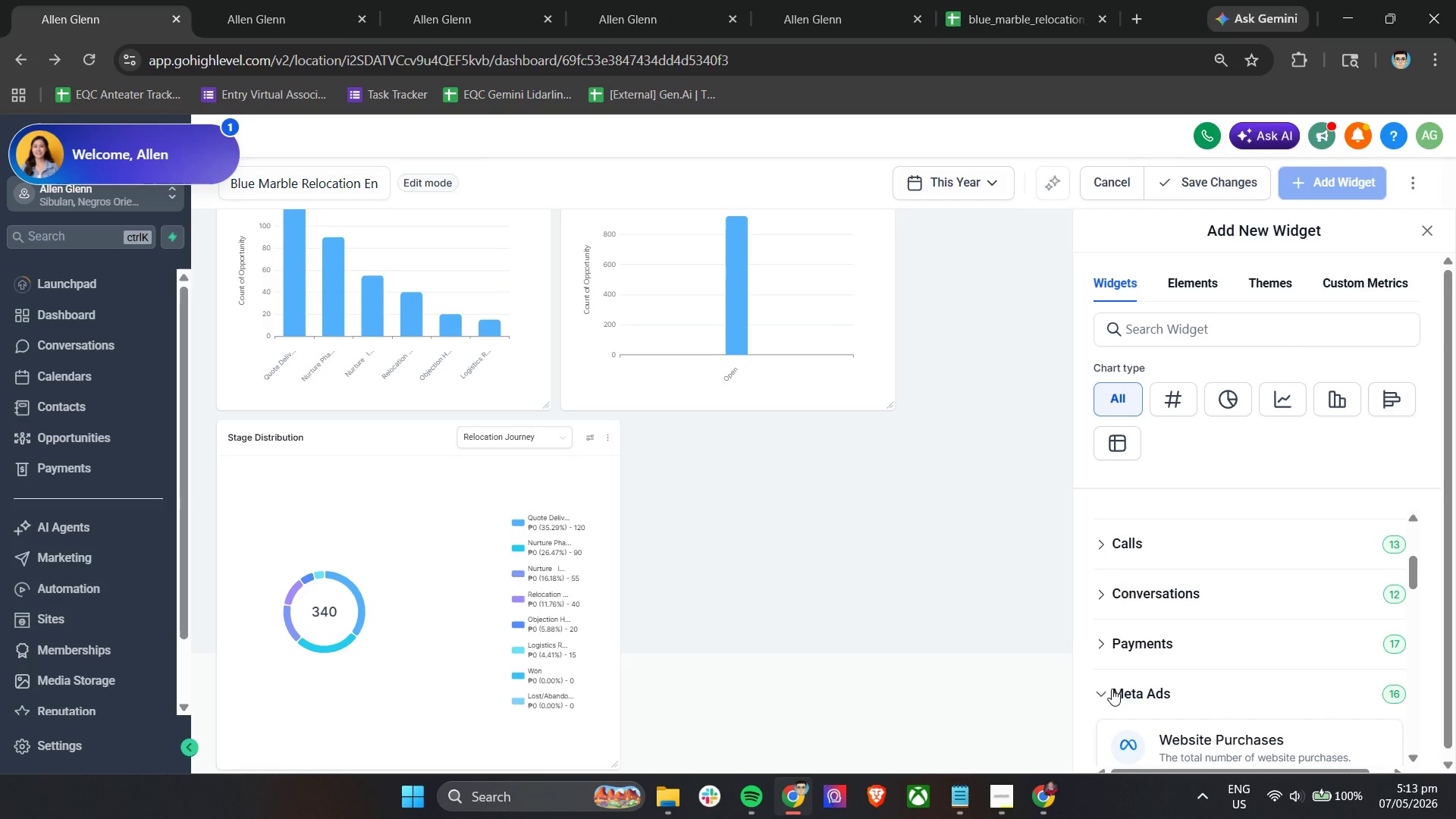 
left_click([1104, 694])
 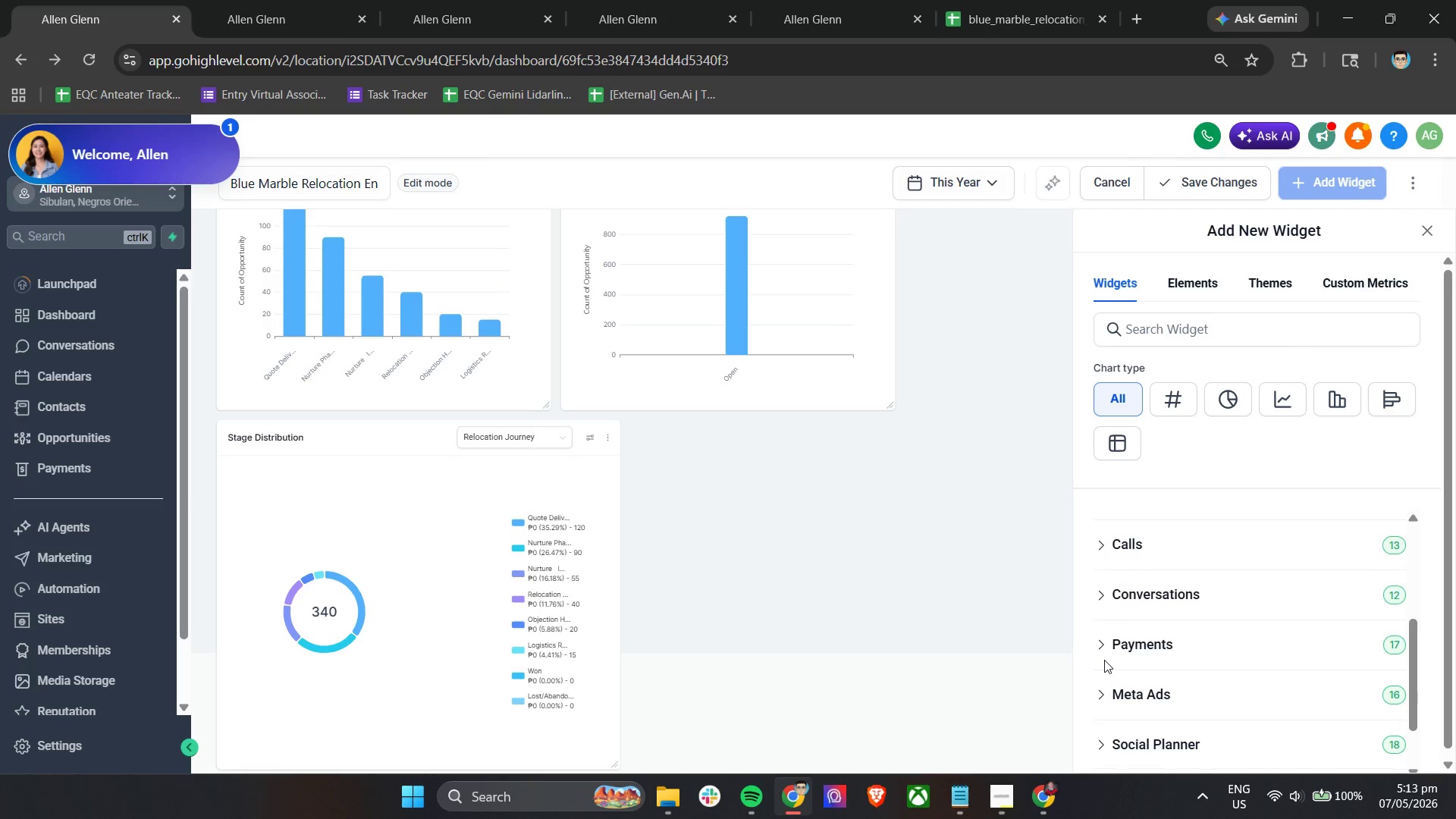 
scroll: coordinate [1109, 620], scroll_direction: up, amount: 2.0
 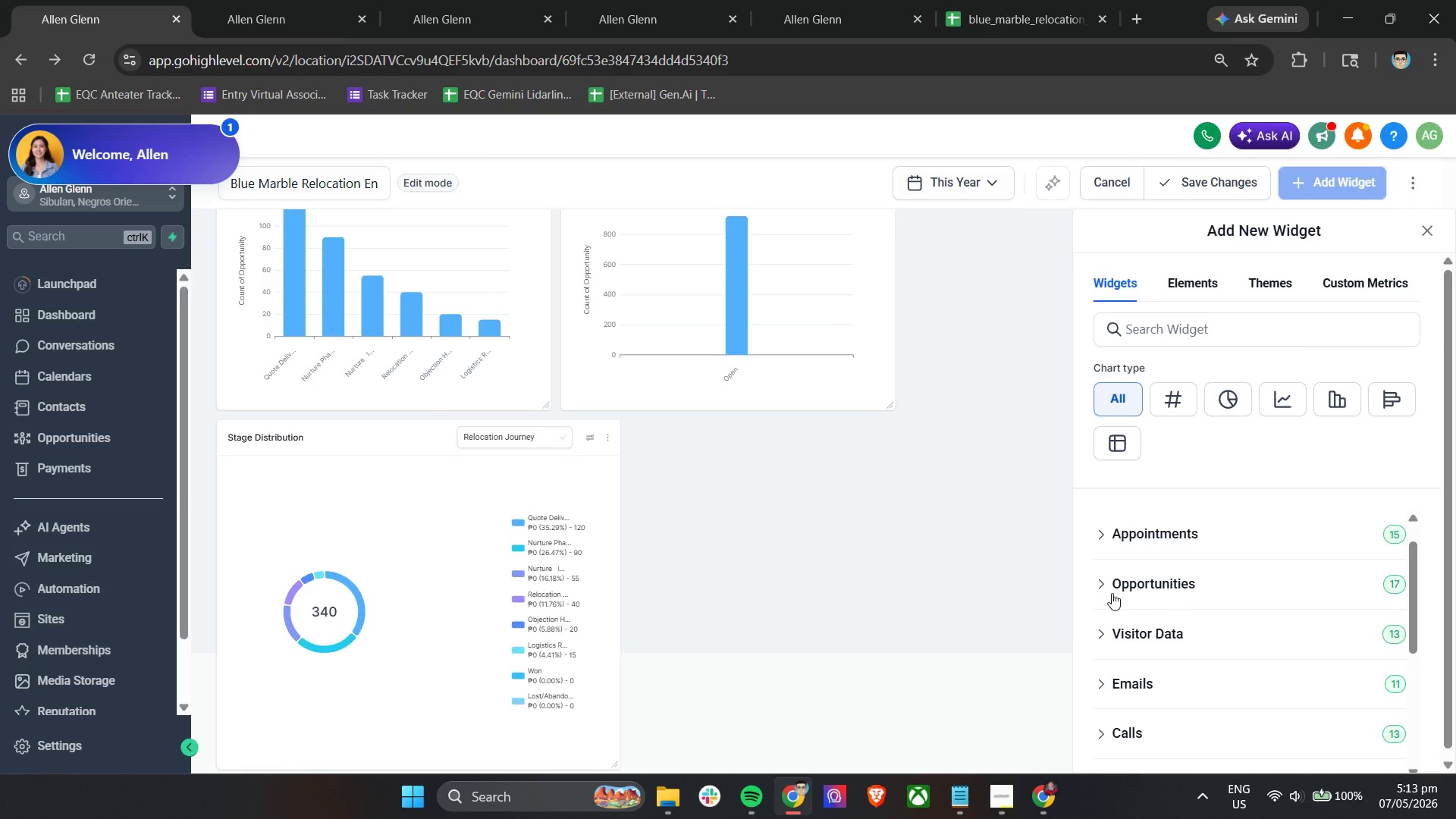 
left_click([1112, 593])
 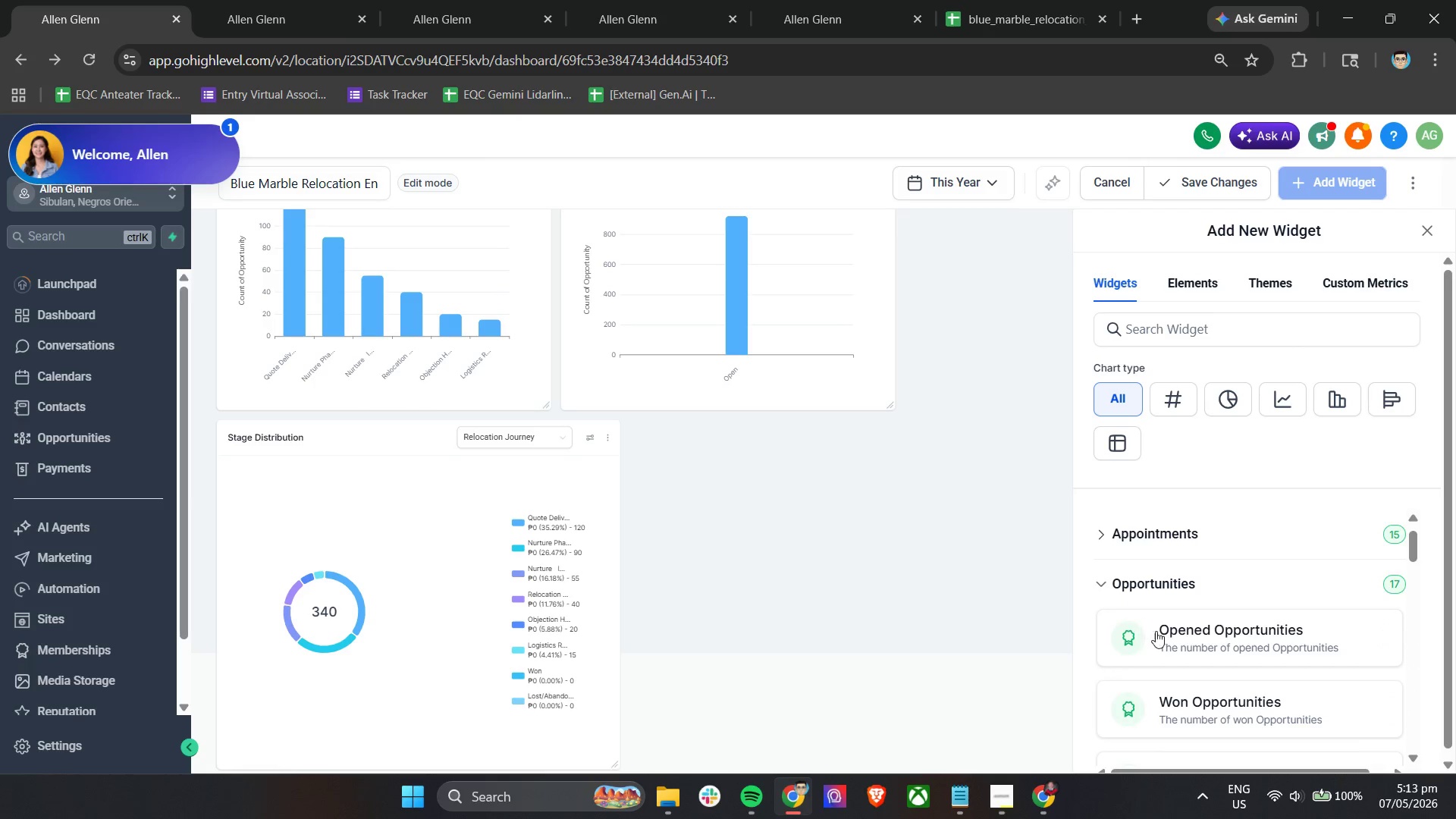 
scroll: coordinate [1162, 632], scroll_direction: down, amount: 1.0
 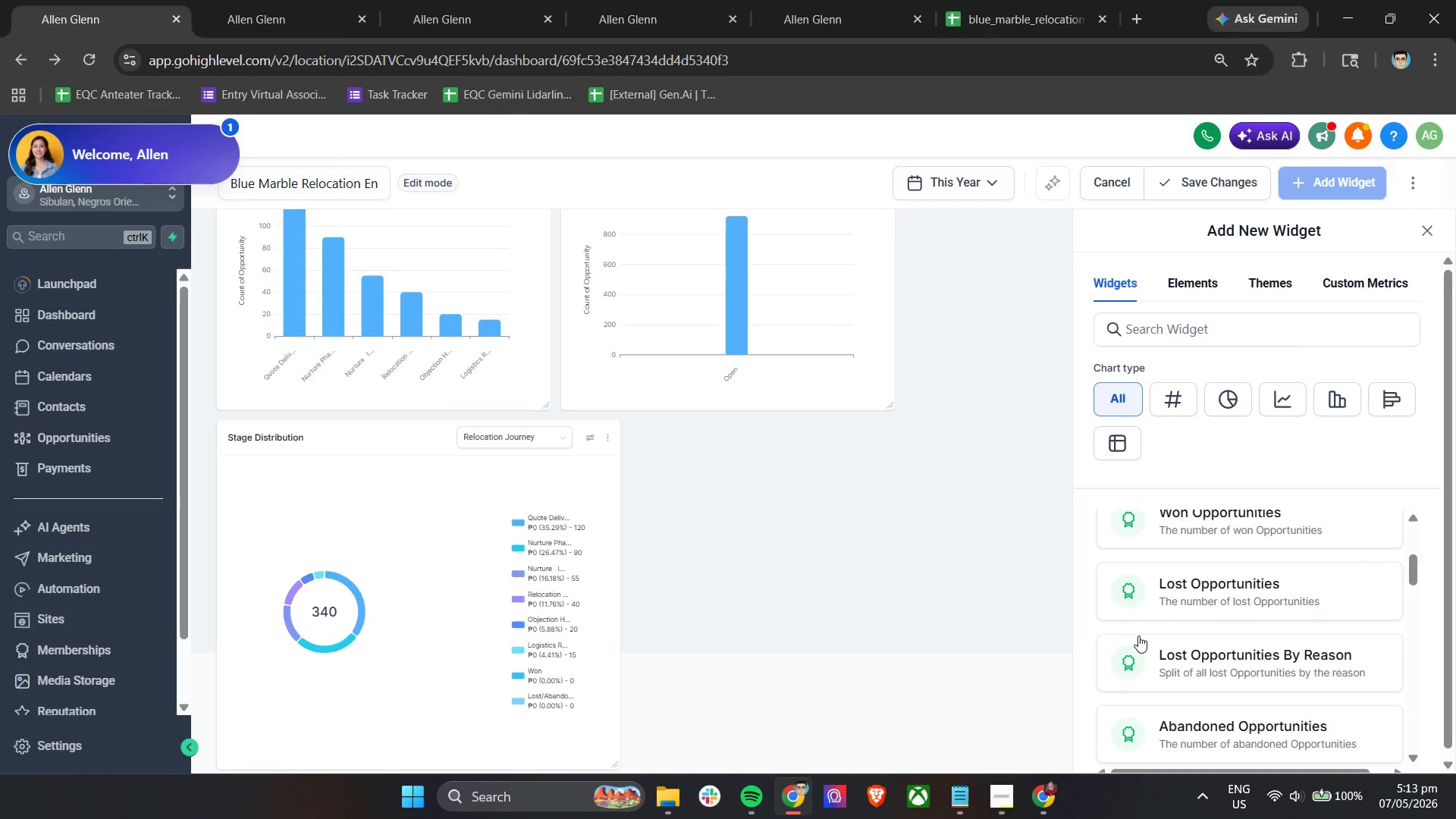 
wait(7.59)
 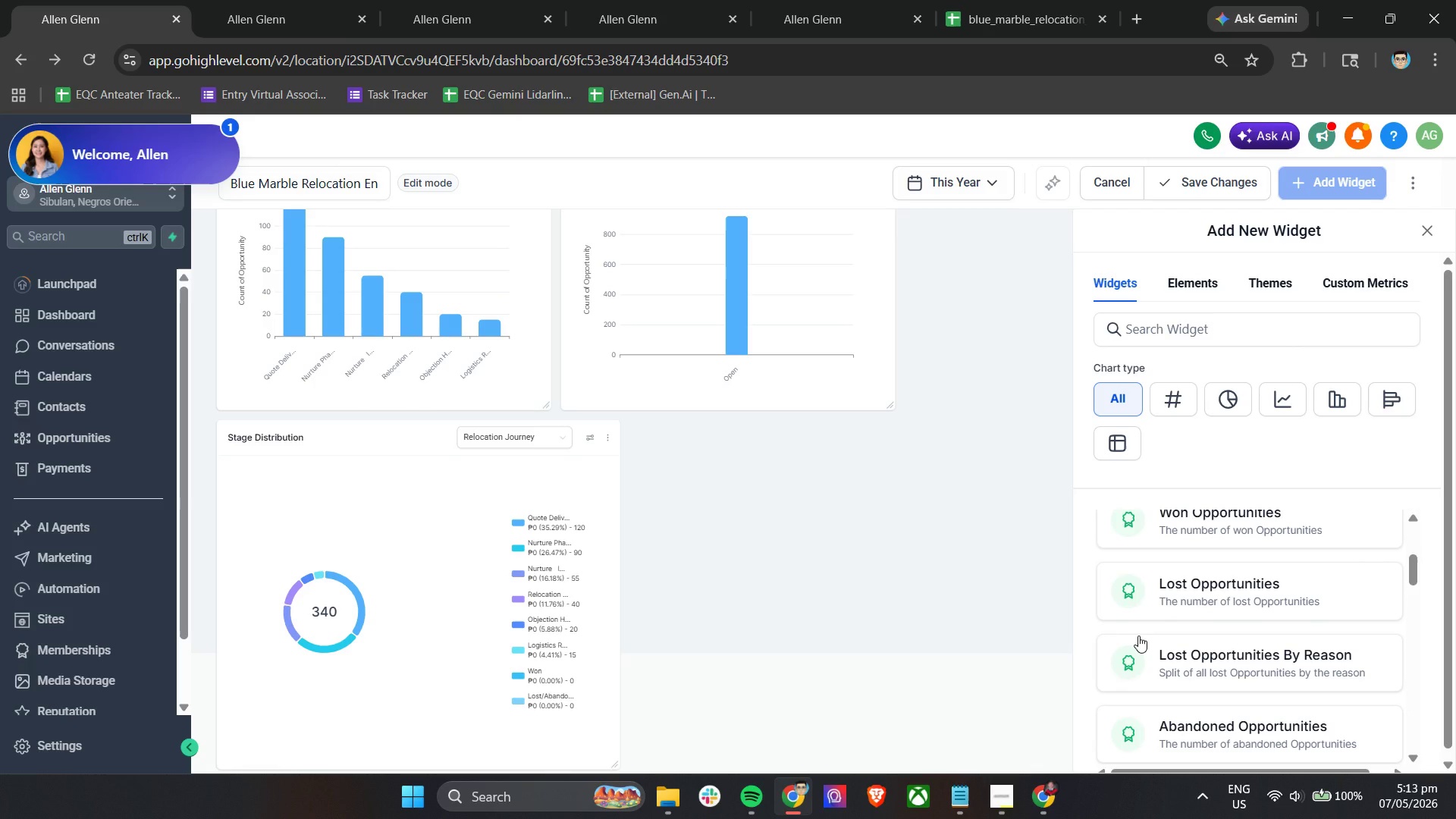 
scroll: coordinate [704, 748], scroll_direction: down, amount: 1.0
 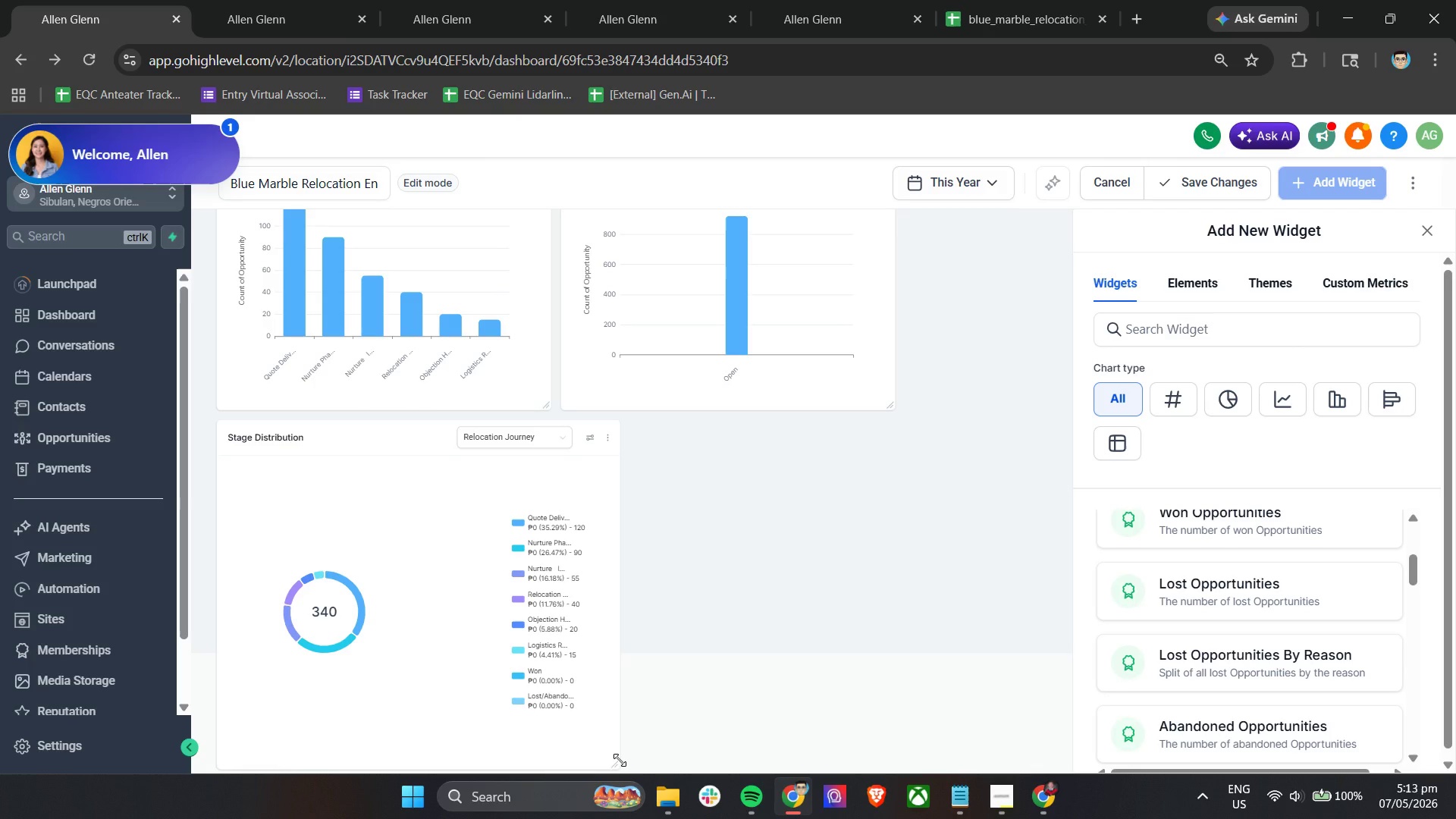 
left_click_drag(start_coordinate=[620, 760], to_coordinate=[888, 751])
 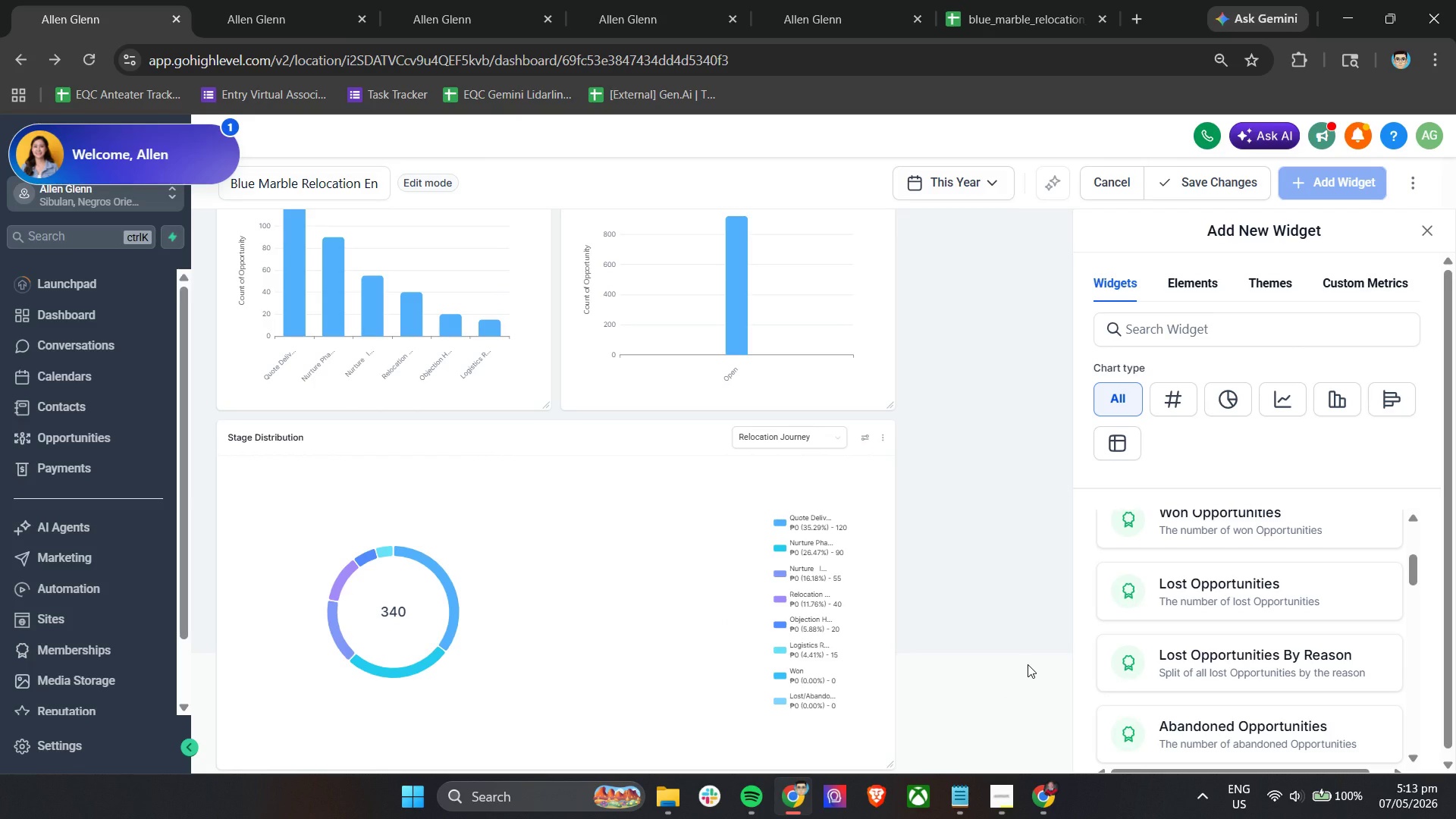 
wait(11.73)
 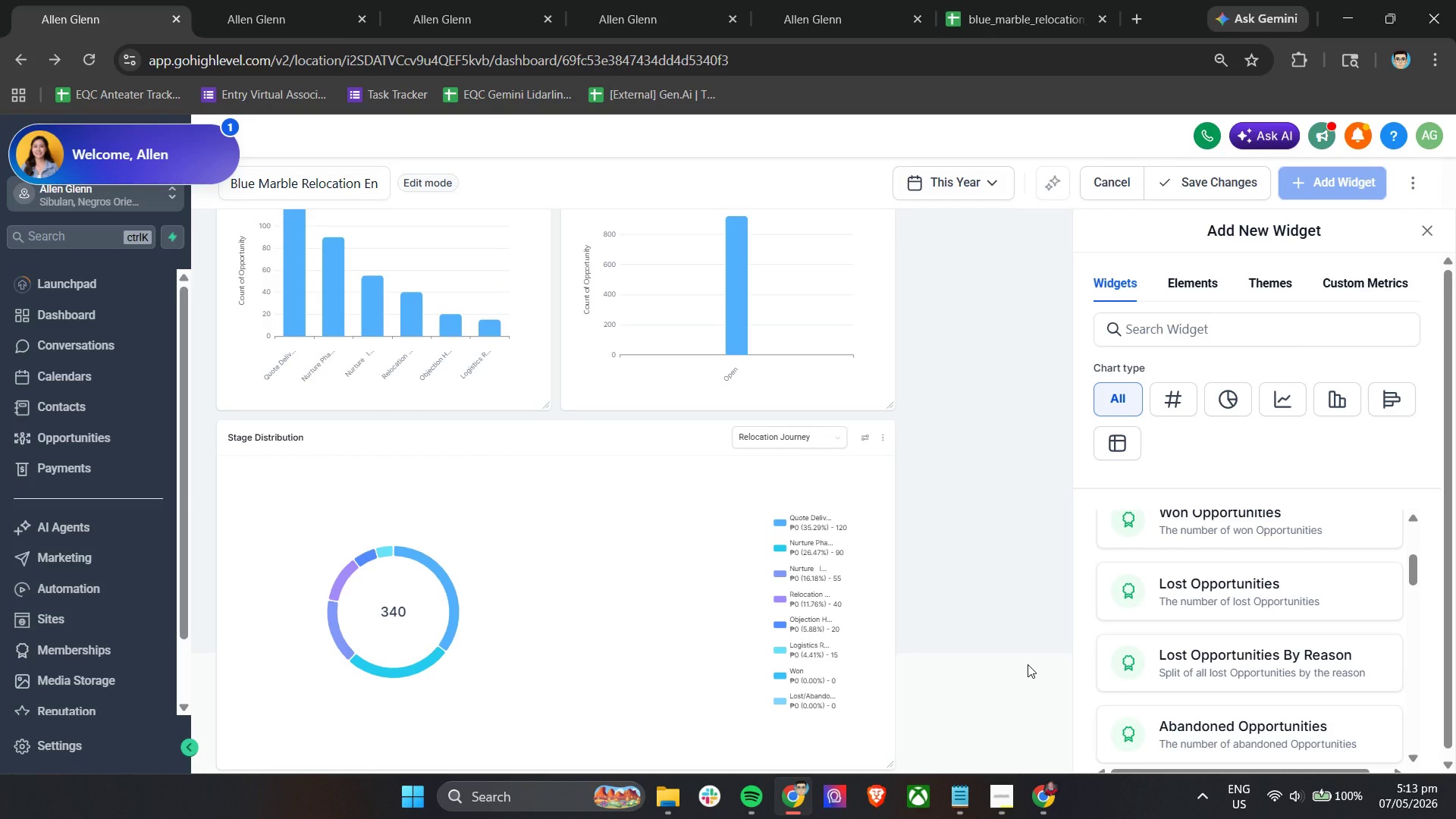 
scroll: coordinate [1119, 686], scroll_direction: down, amount: 12.0
 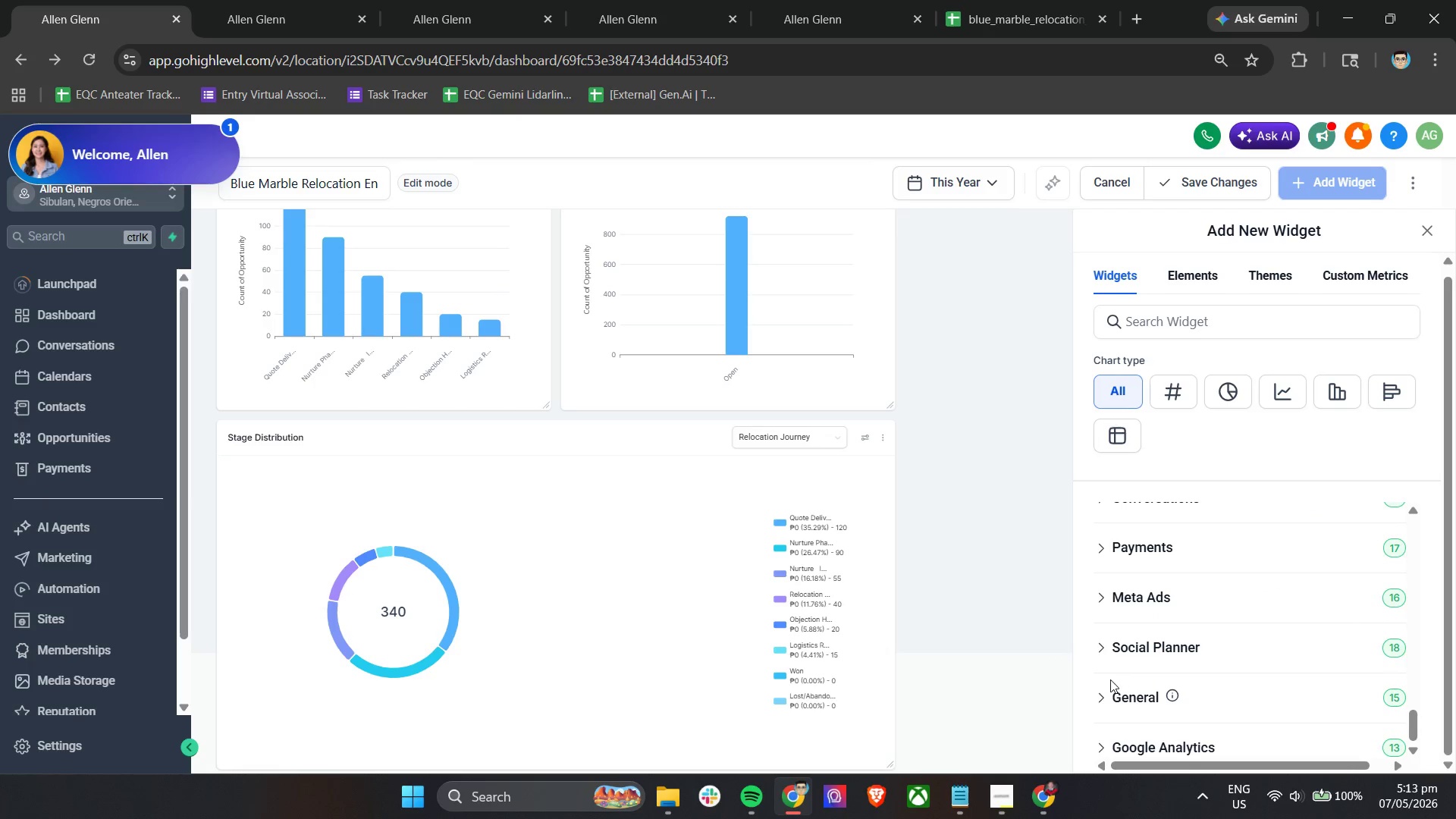 
left_click([1103, 691])
 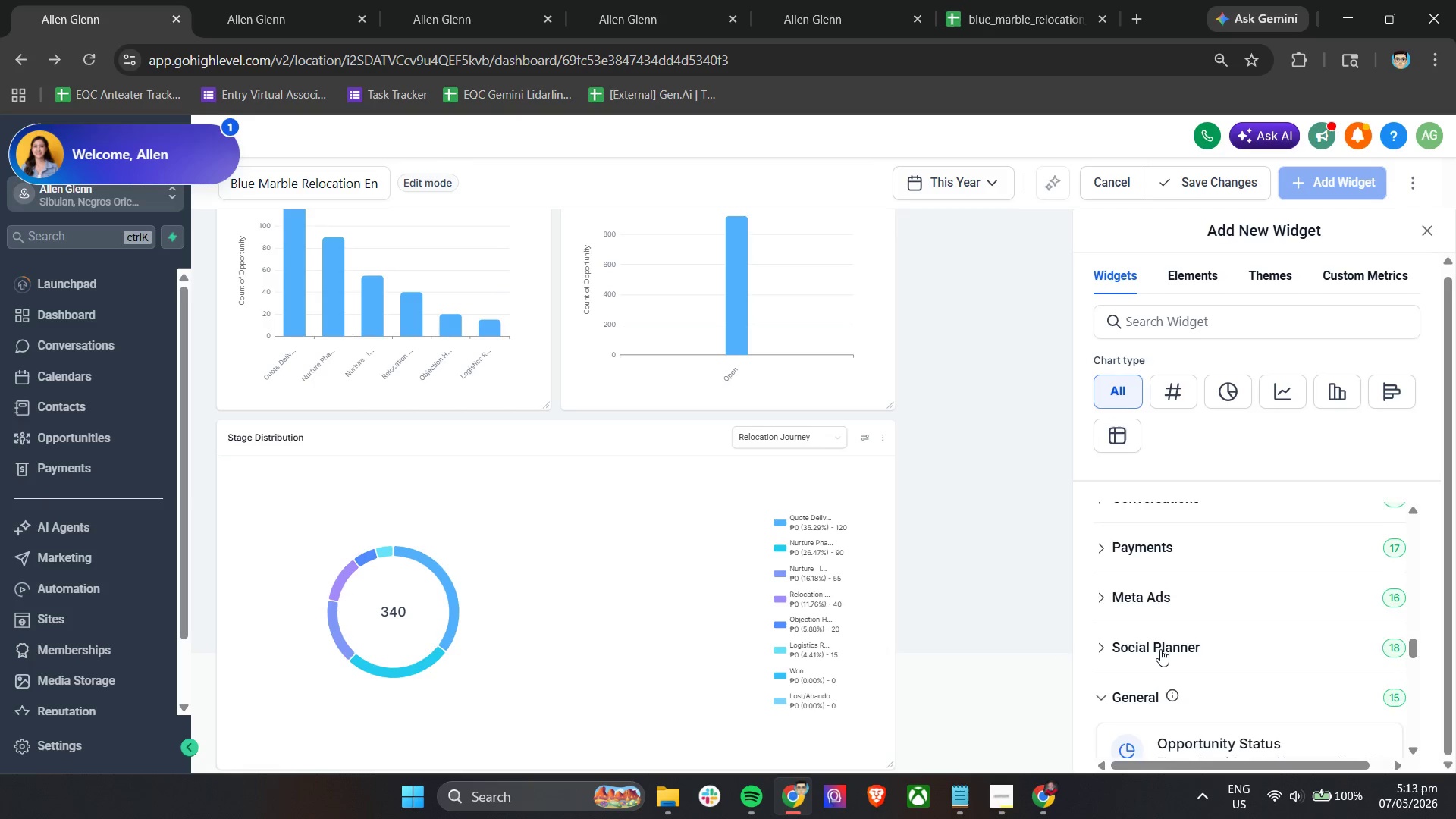 
scroll: coordinate [1267, 673], scroll_direction: down, amount: 3.0
 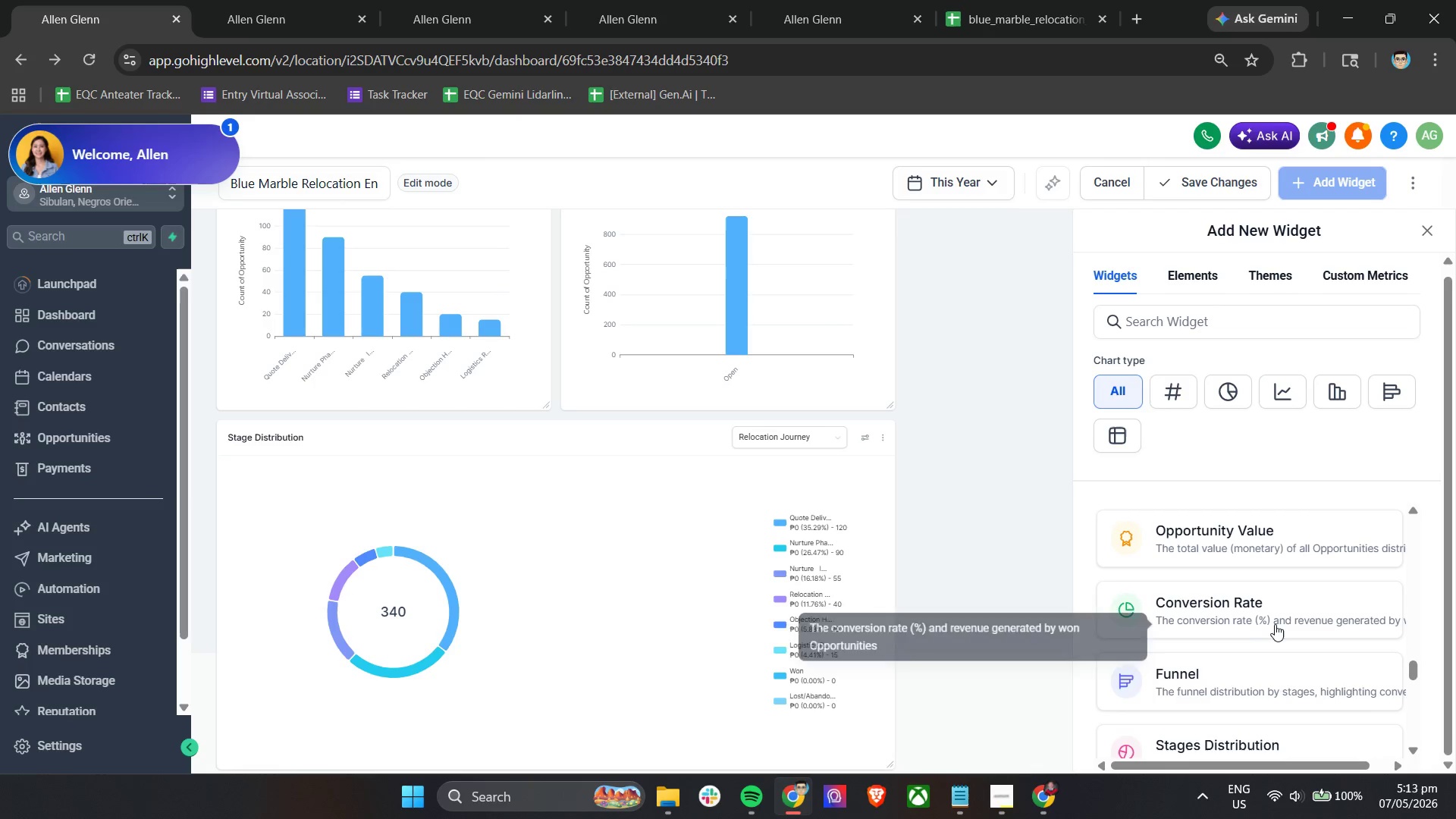 
left_click([1276, 624])
 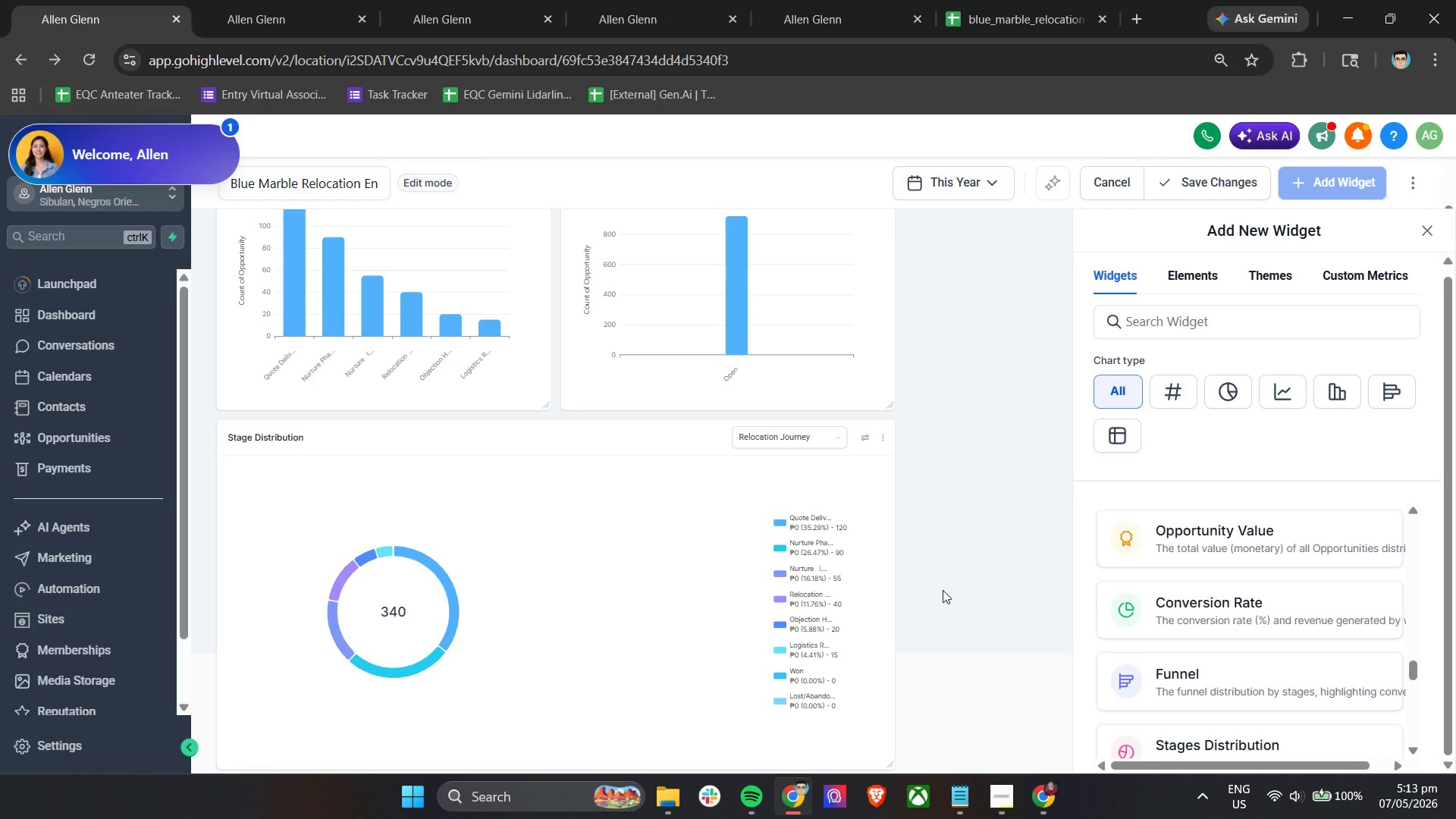 
scroll: coordinate [959, 588], scroll_direction: down, amount: 4.0
 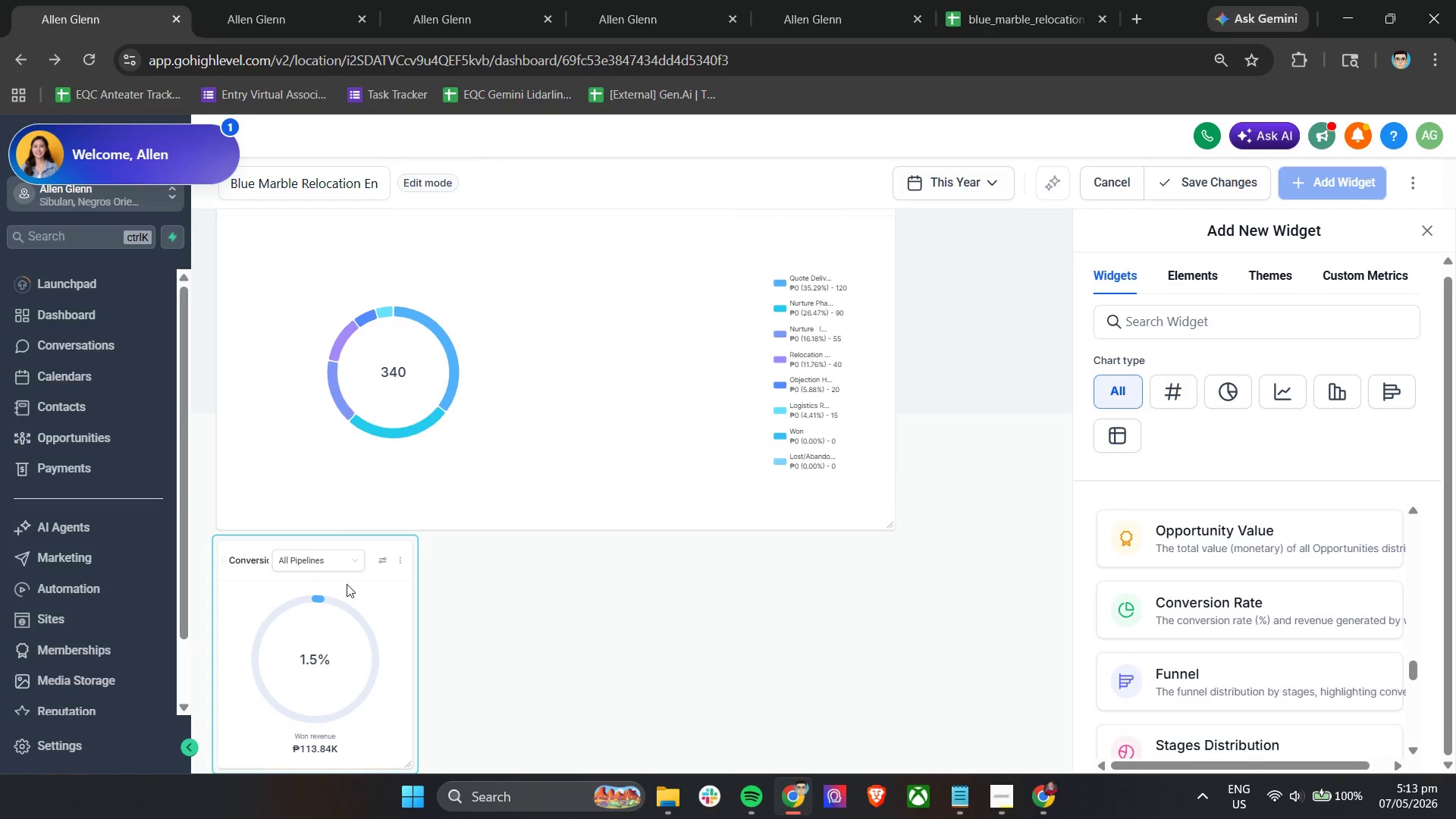 
left_click([323, 563])
 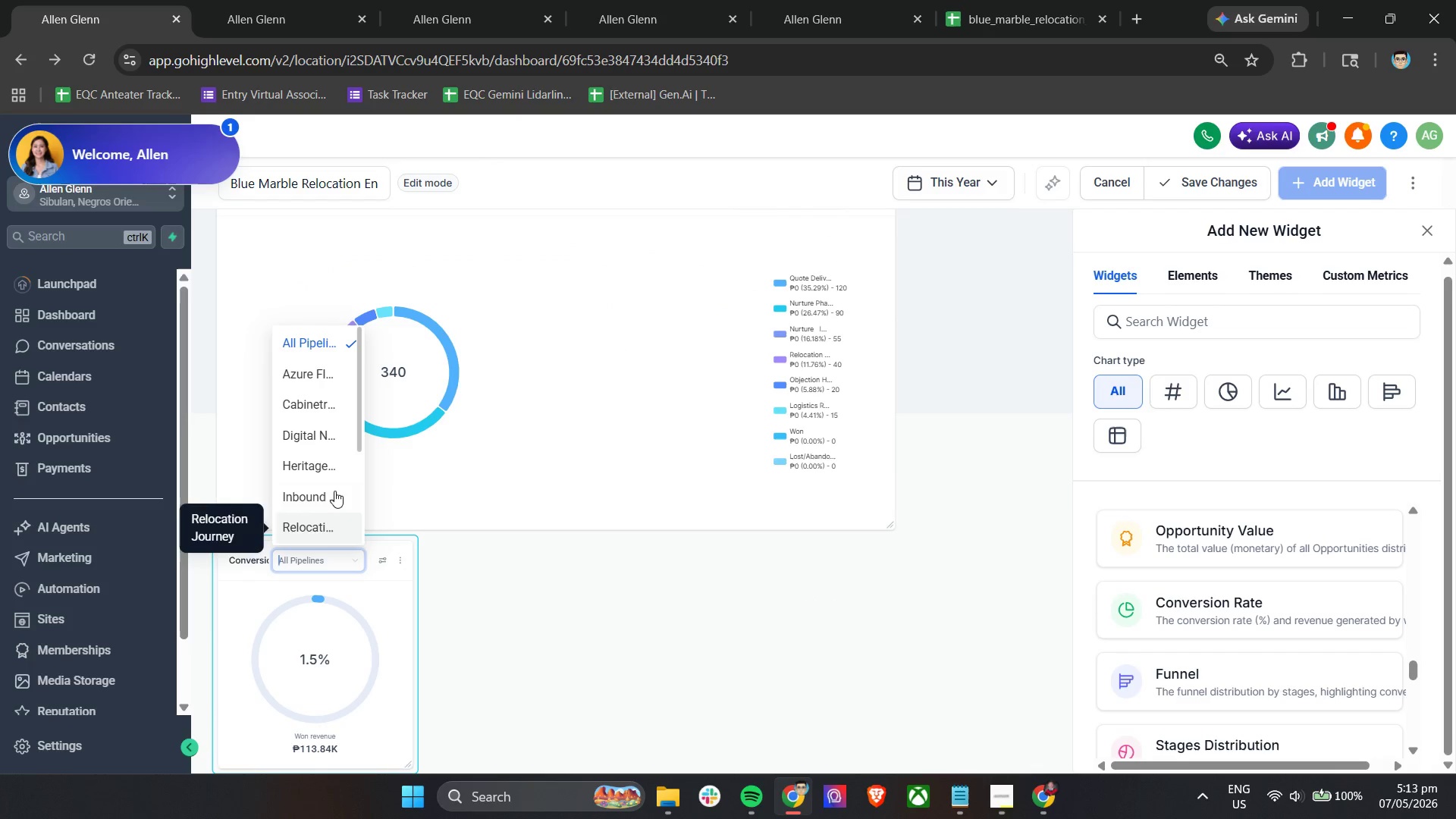 
scroll: coordinate [322, 471], scroll_direction: down, amount: 1.0
 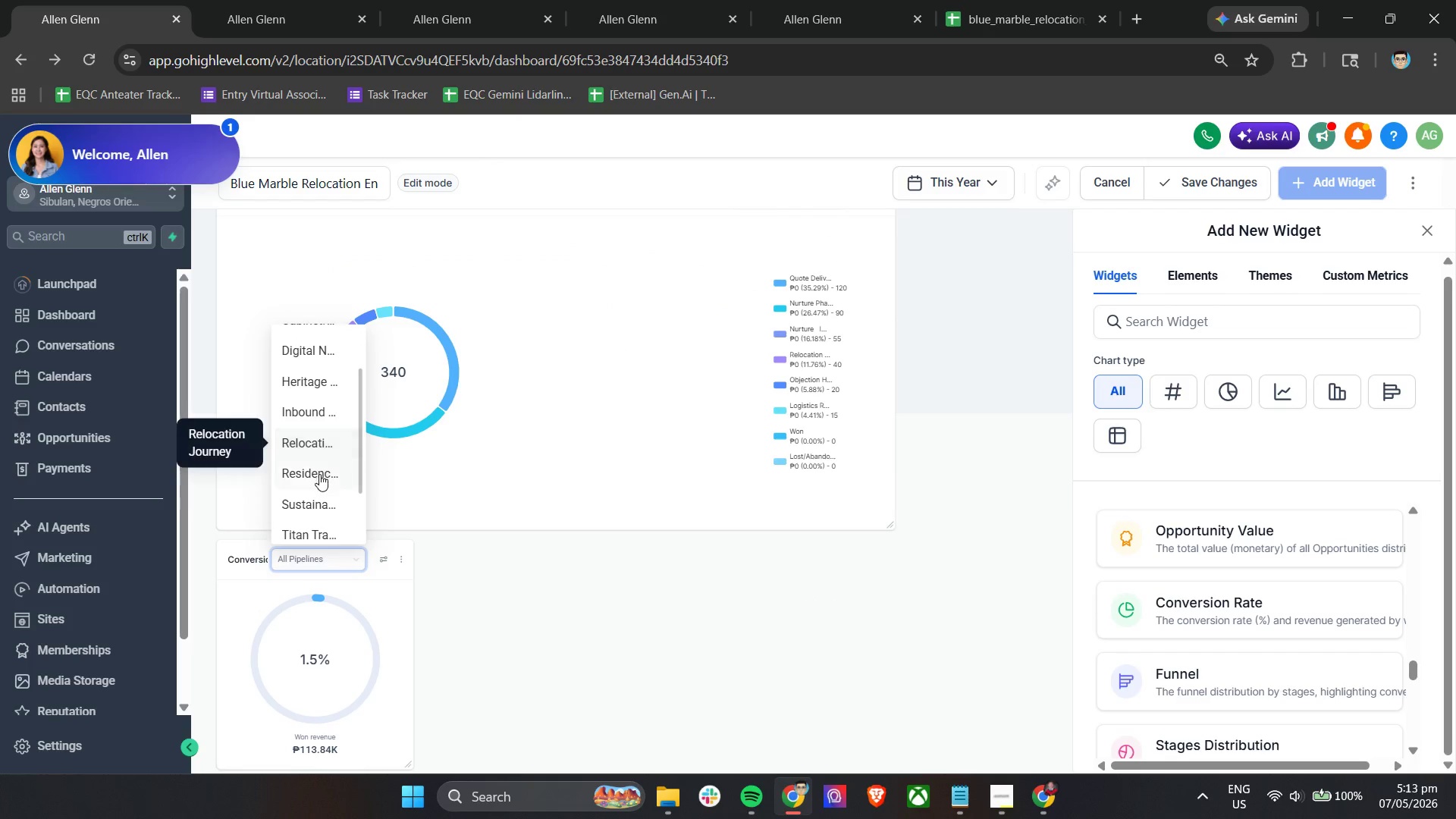 
left_click([328, 442])
 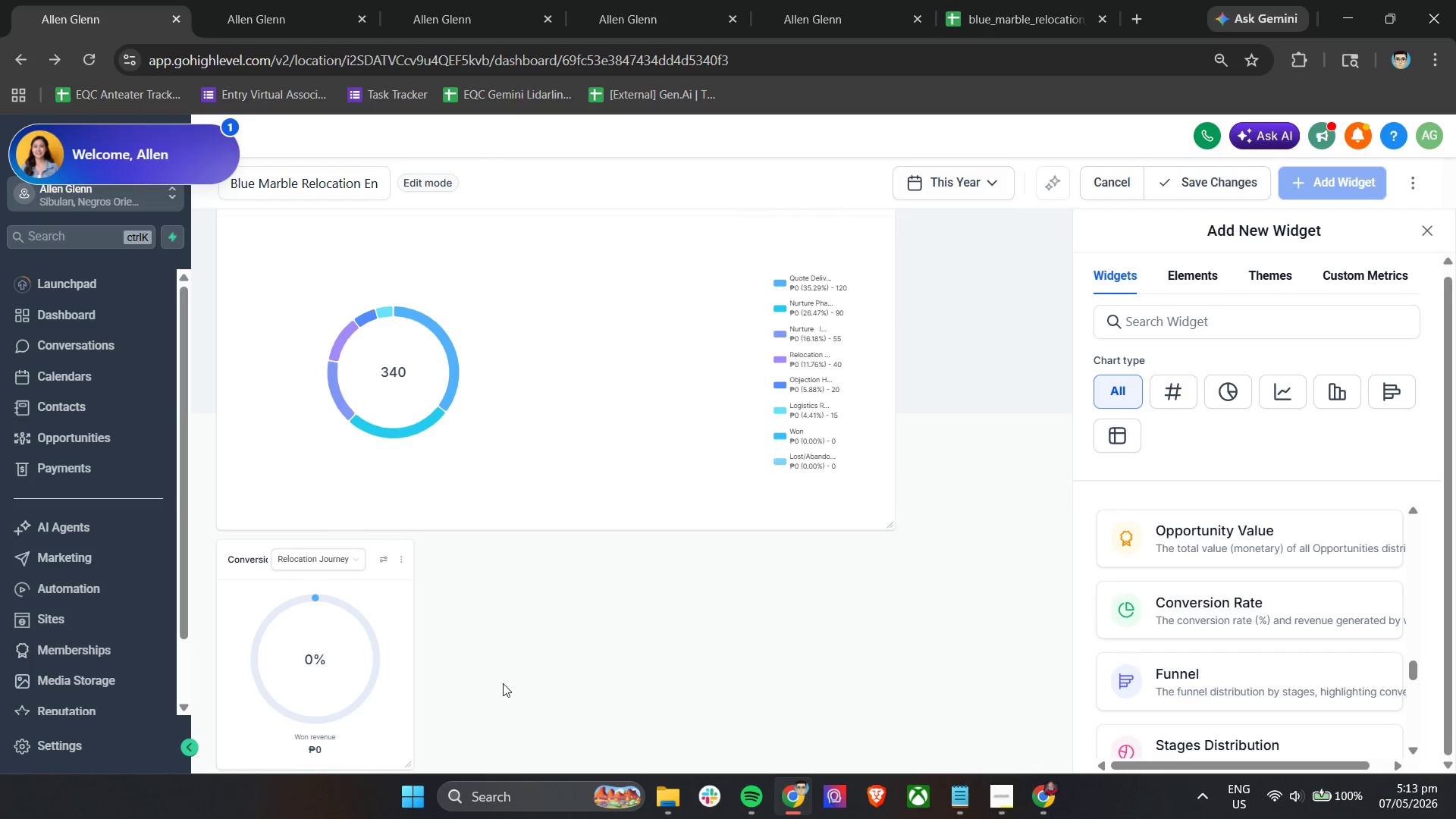 
scroll: coordinate [504, 680], scroll_direction: down, amount: 5.0
 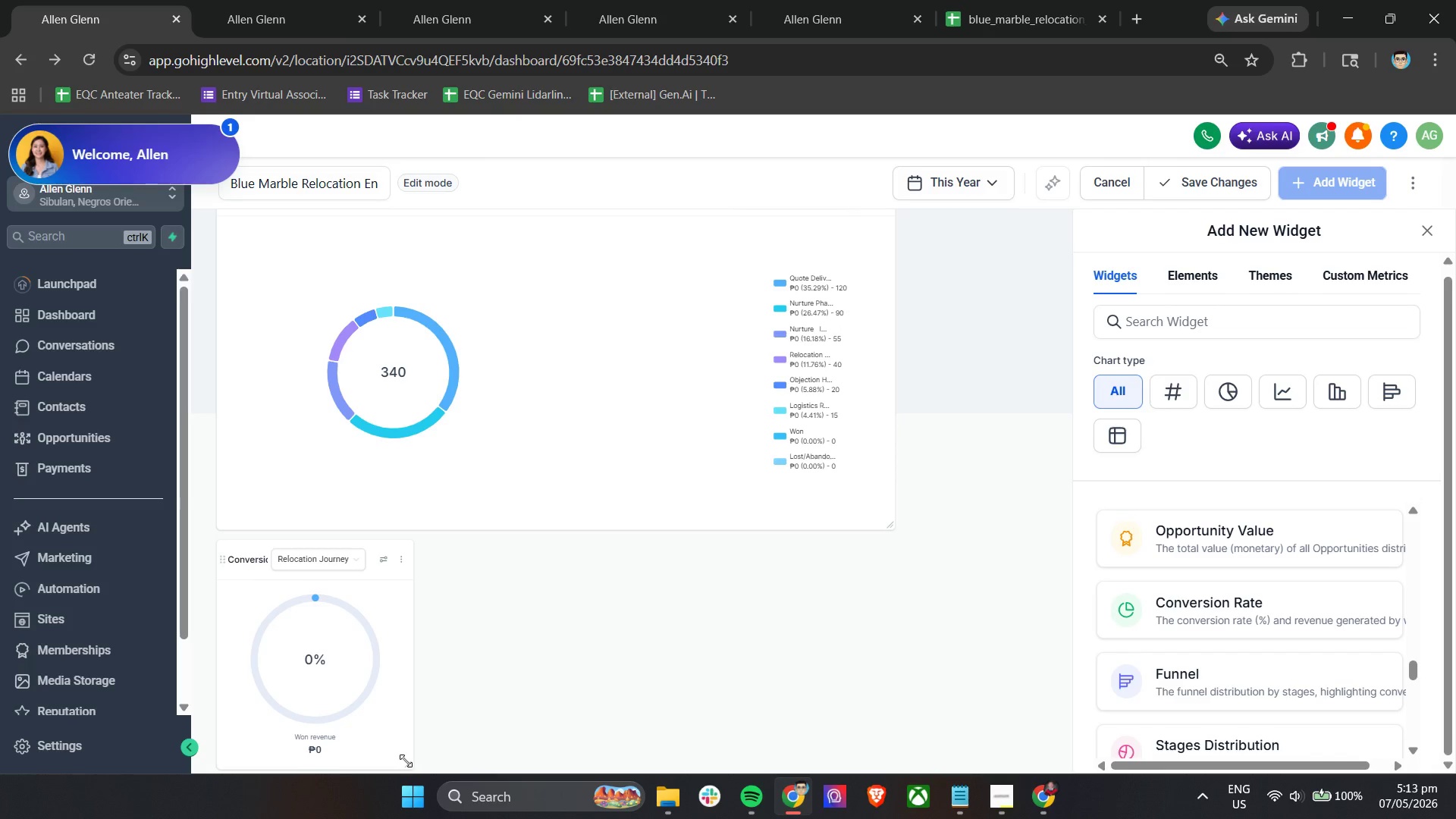 
left_click_drag(start_coordinate=[406, 761], to_coordinate=[881, 752])
 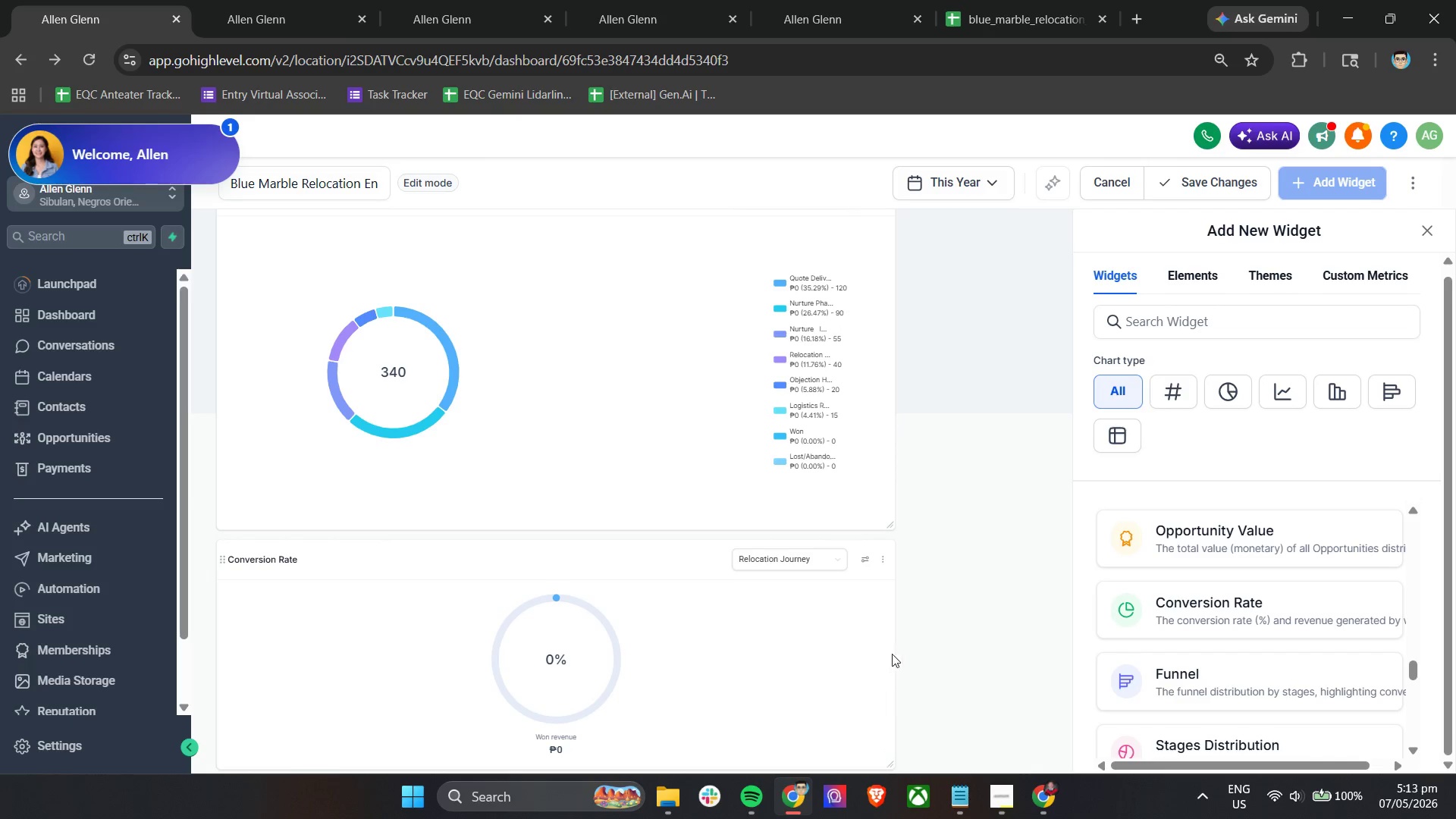 
scroll: coordinate [897, 648], scroll_direction: down, amount: 4.0
 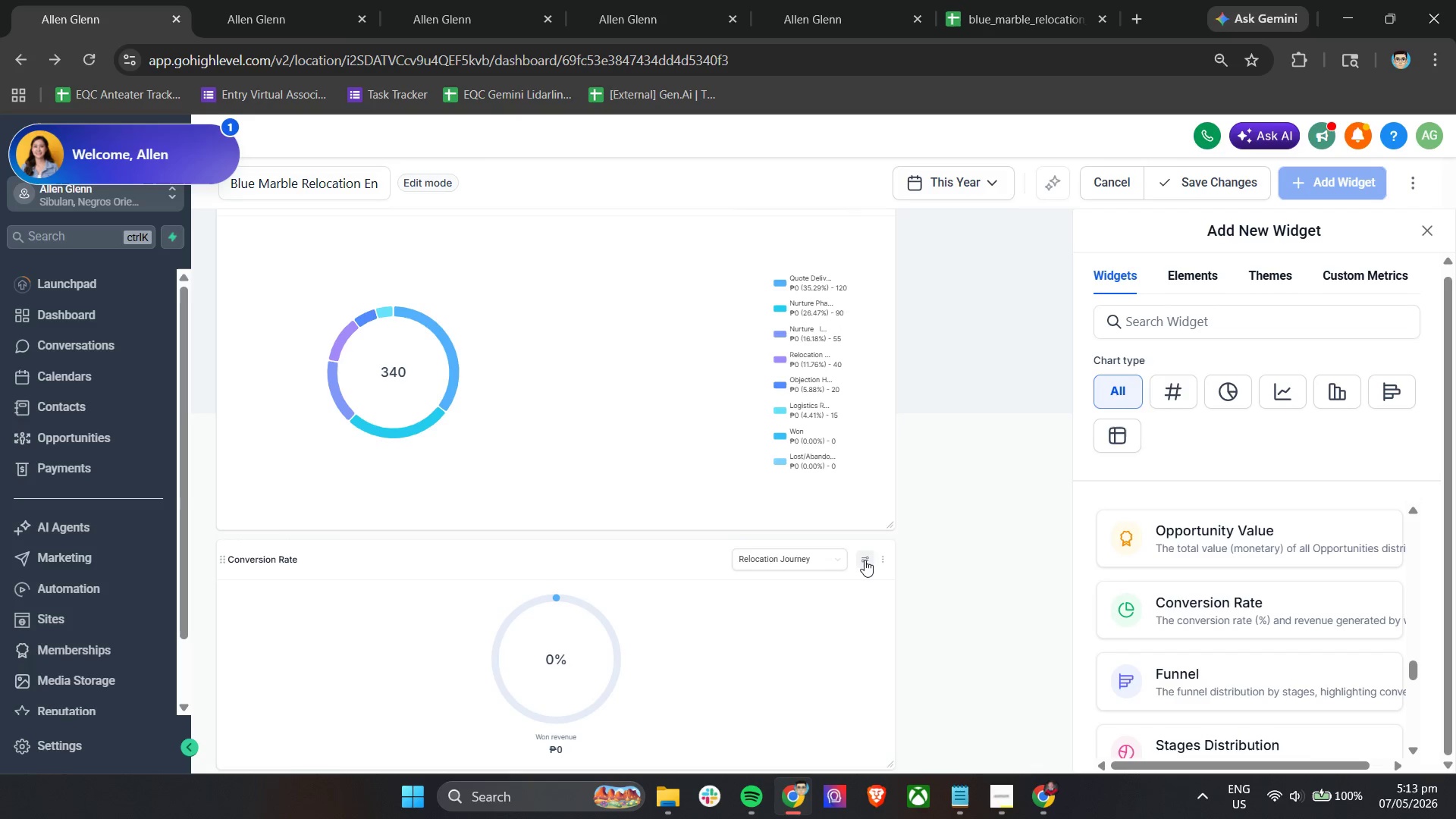 
left_click([864, 560])
 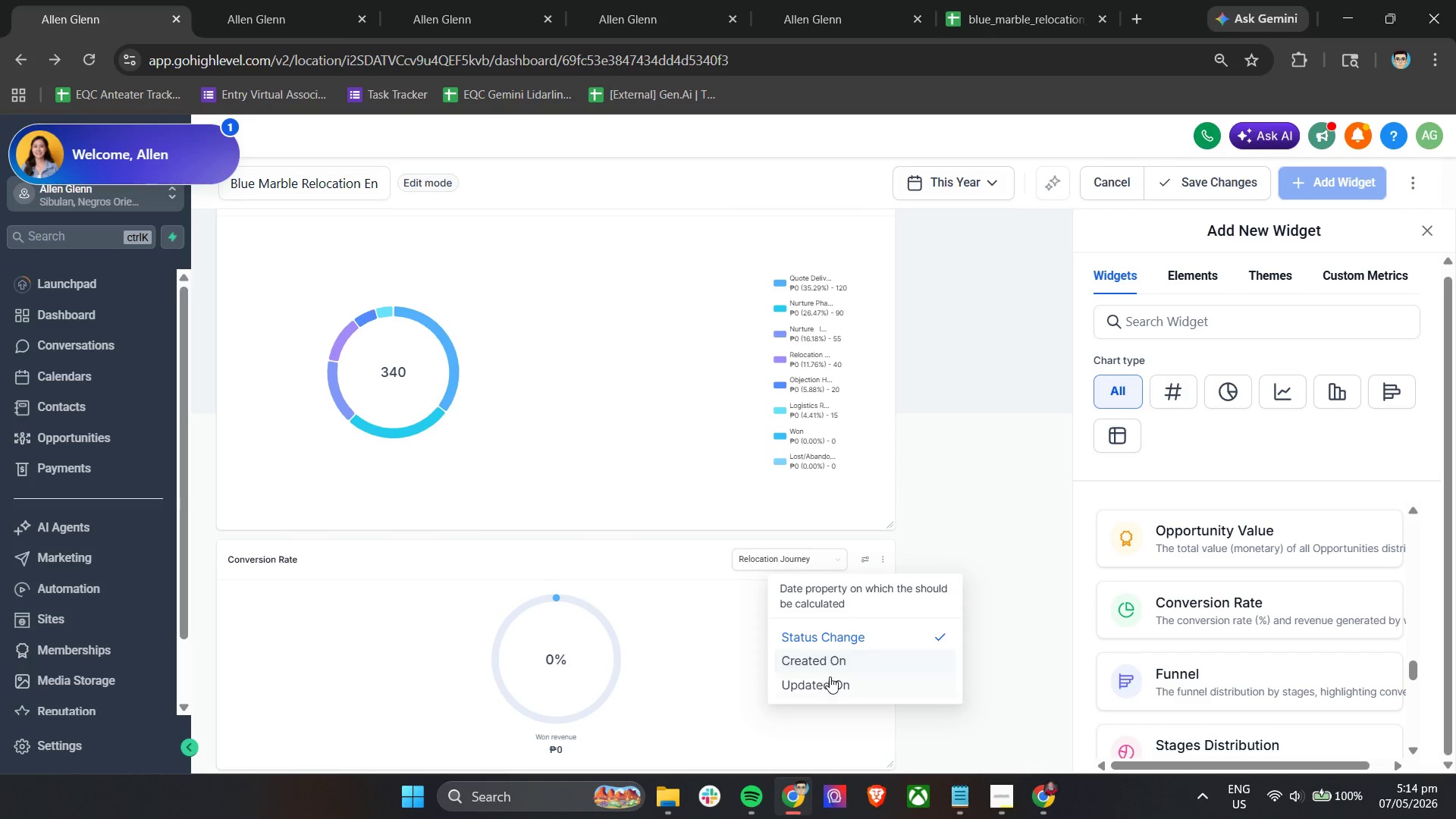 
left_click([841, 666])
 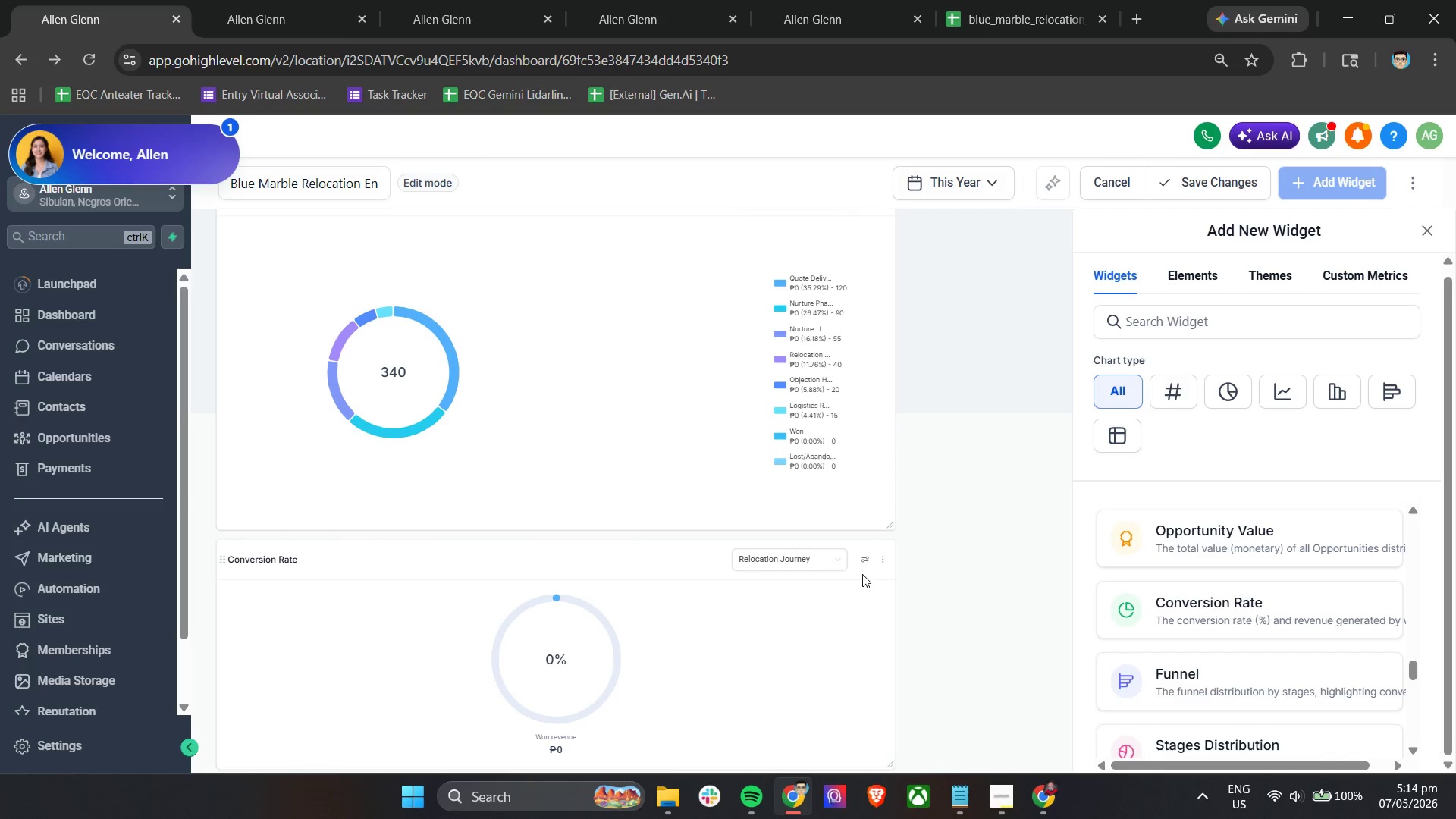 
left_click([825, 556])
 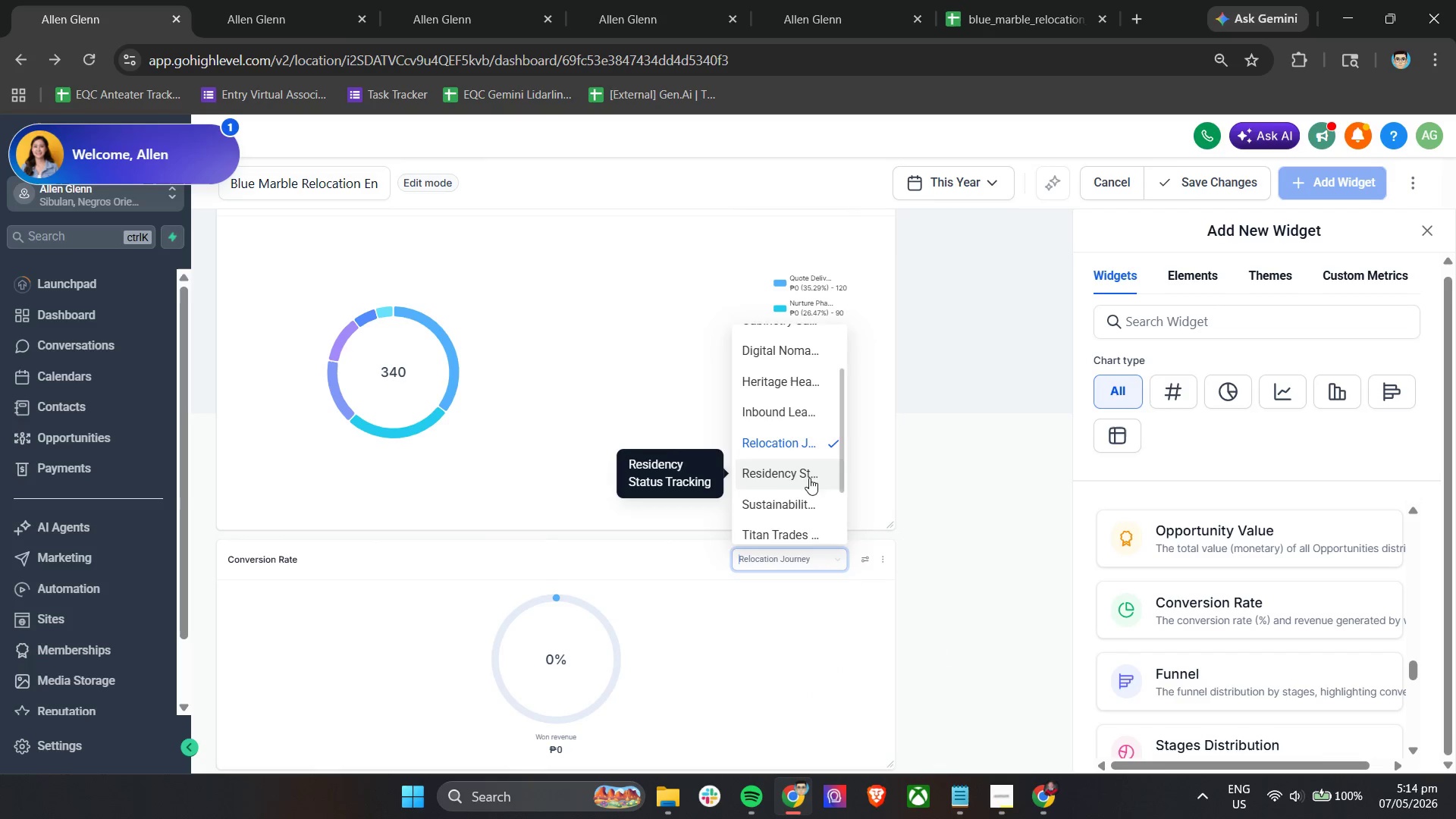 
left_click([846, 611])
 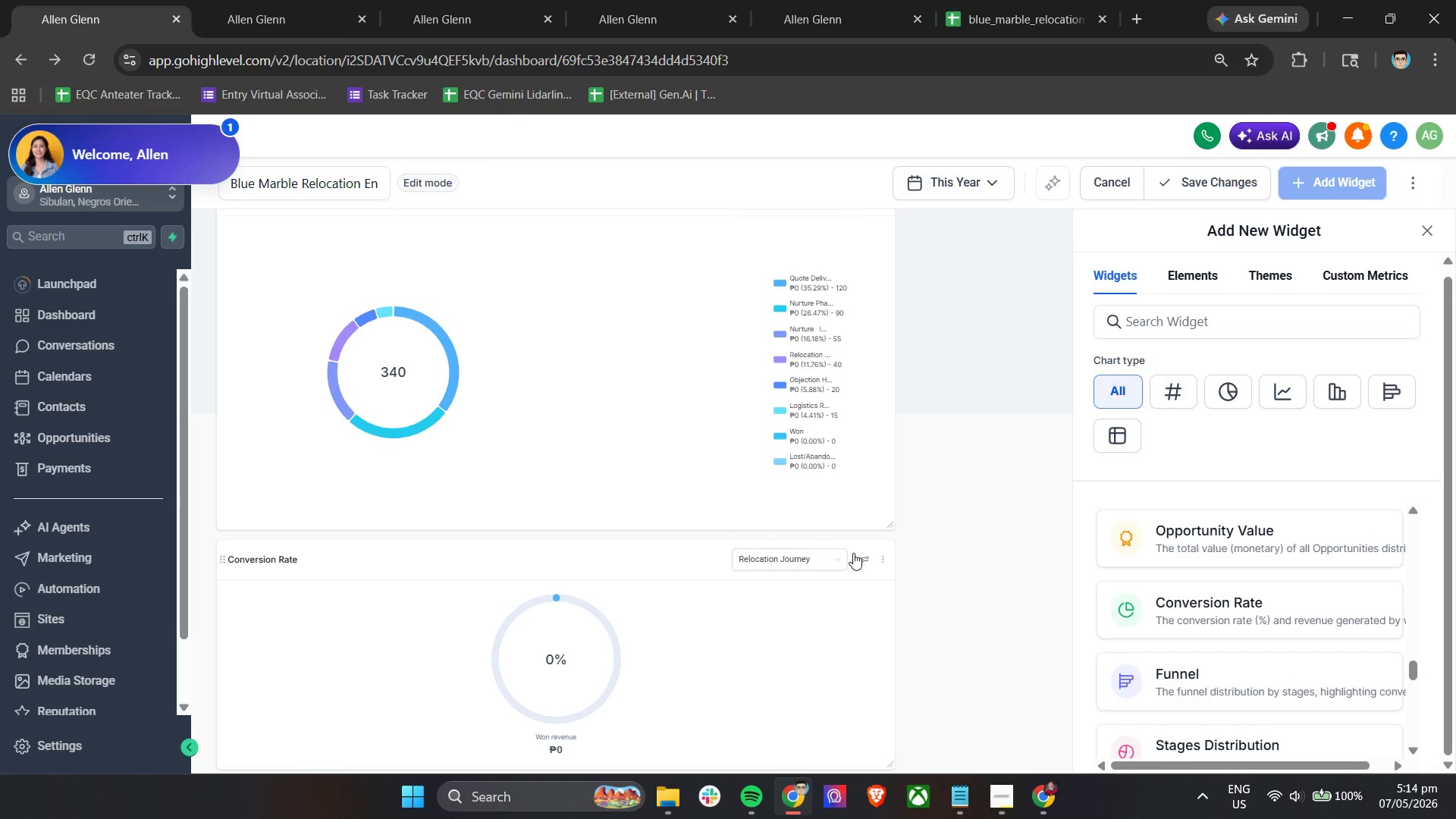 
left_click([864, 561])
 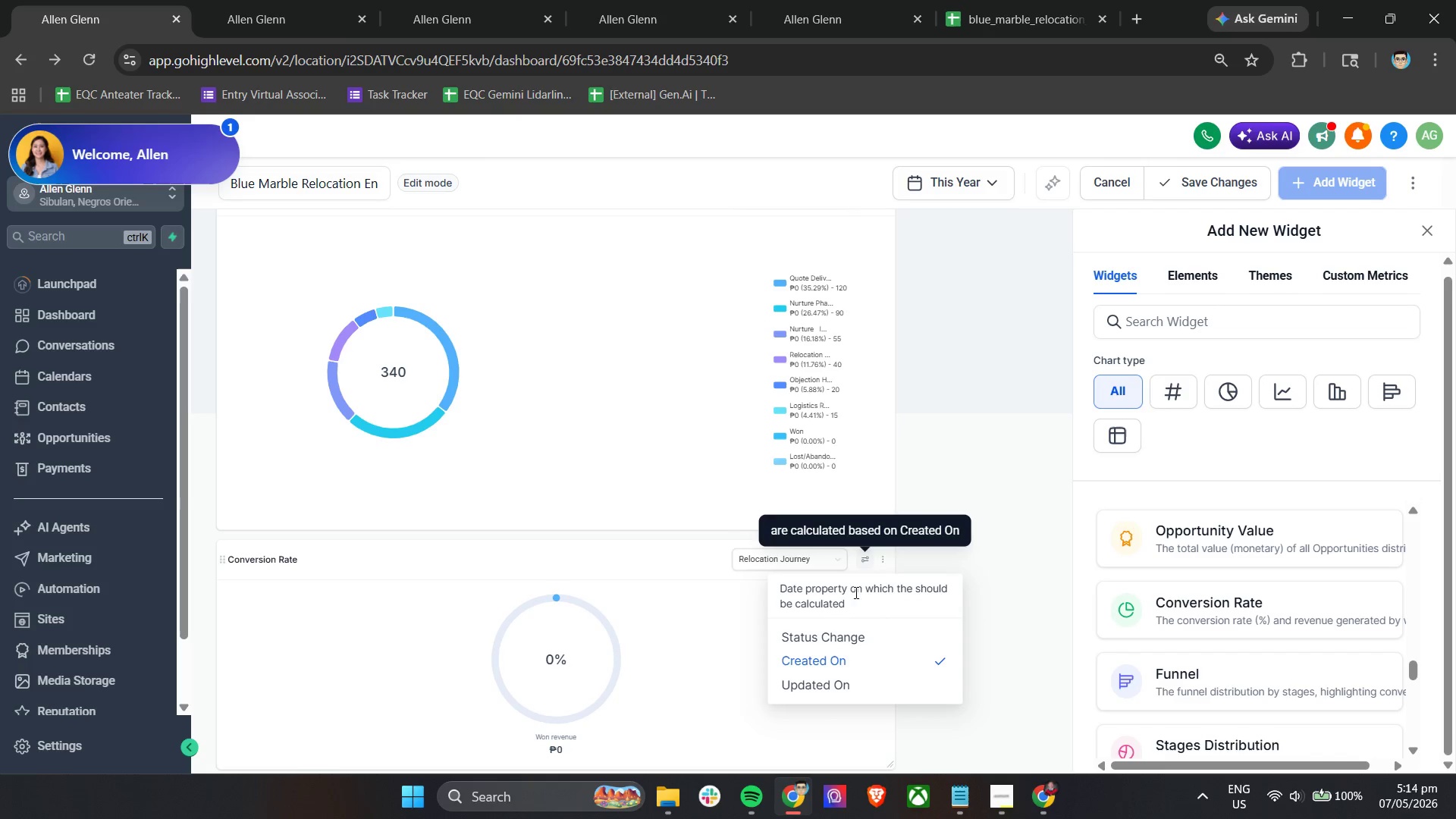 
left_click([843, 638])
 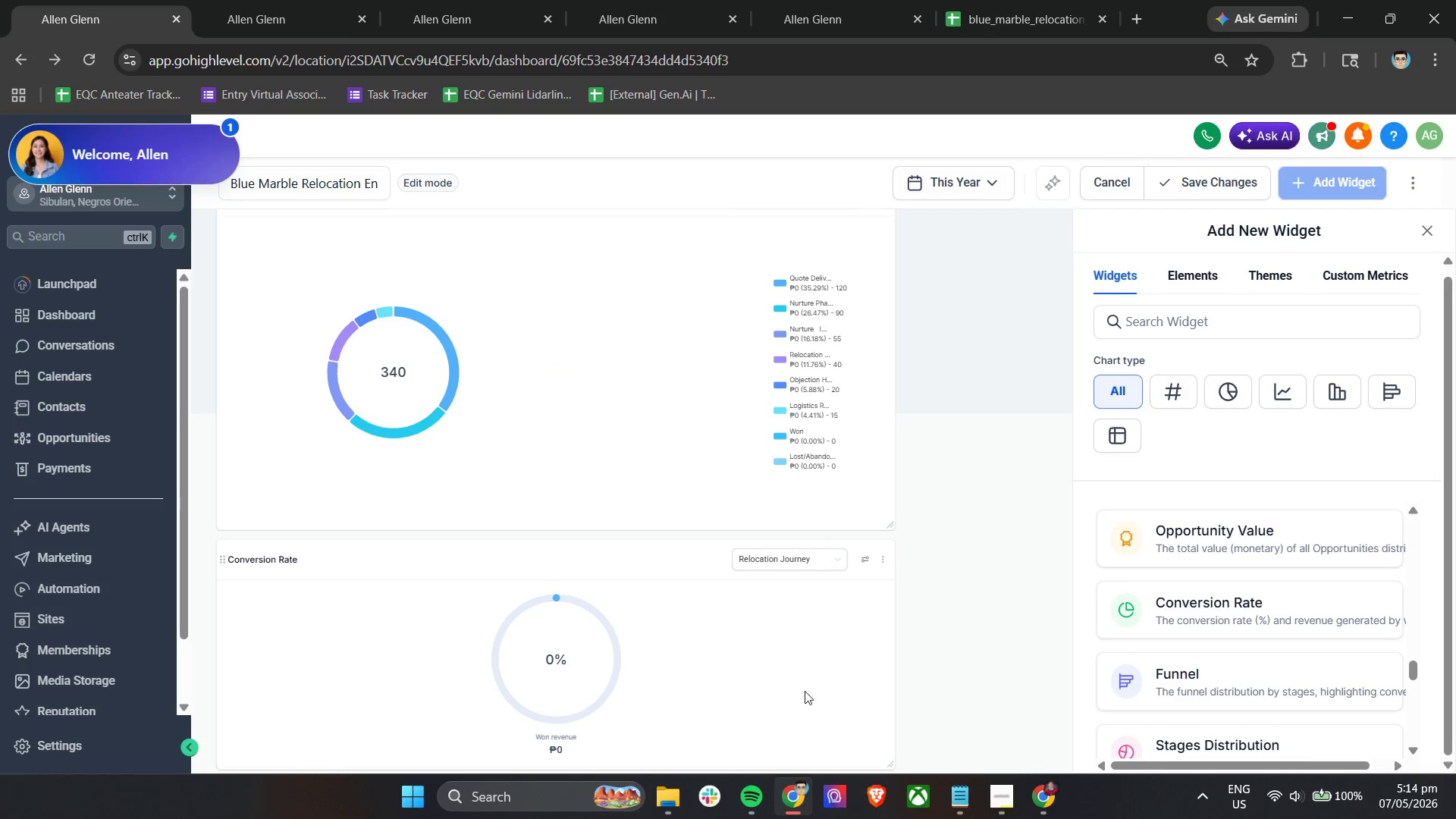 
wait(5.3)
 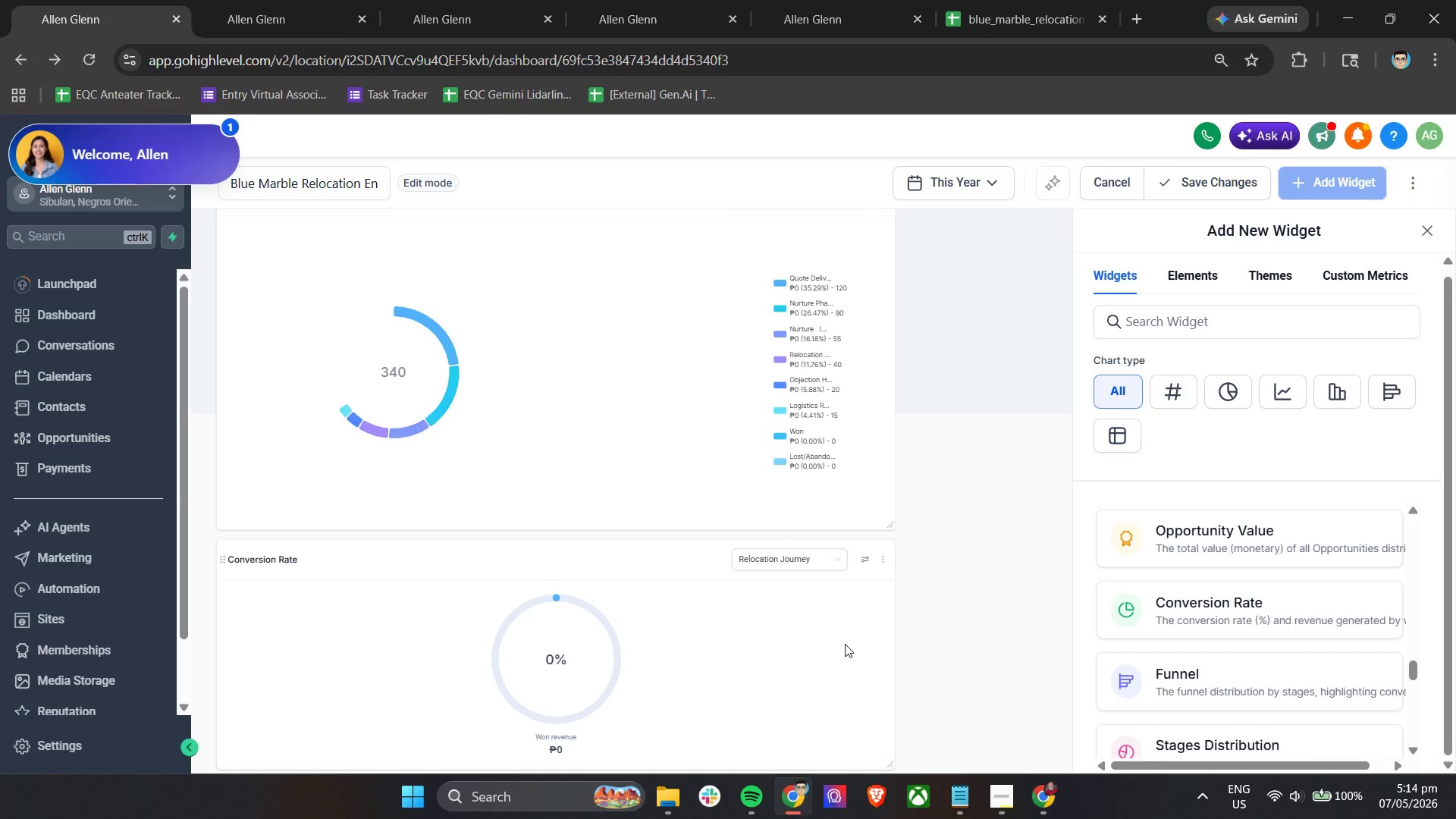 
left_click([884, 561])
 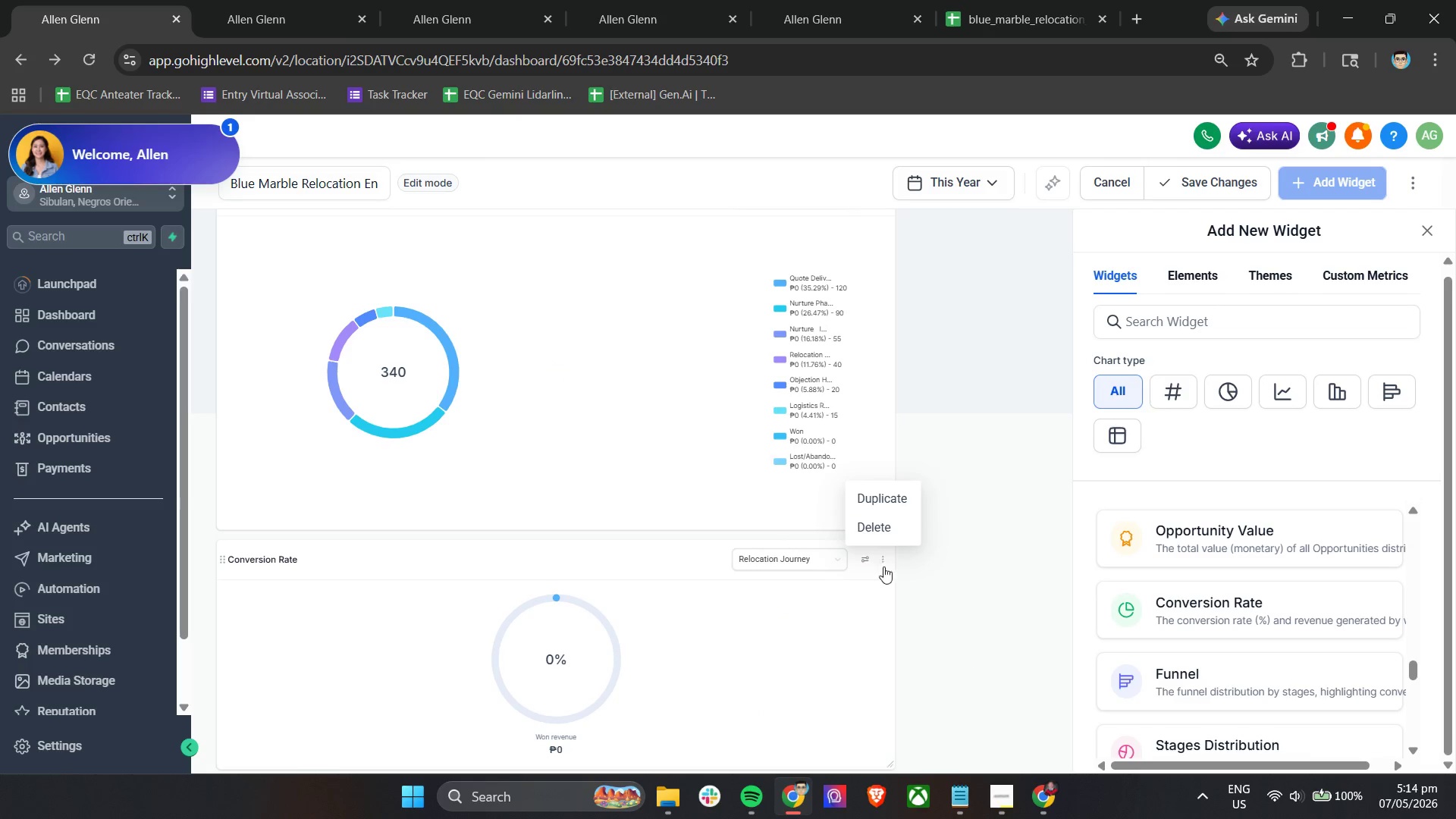 
left_click([943, 613])
 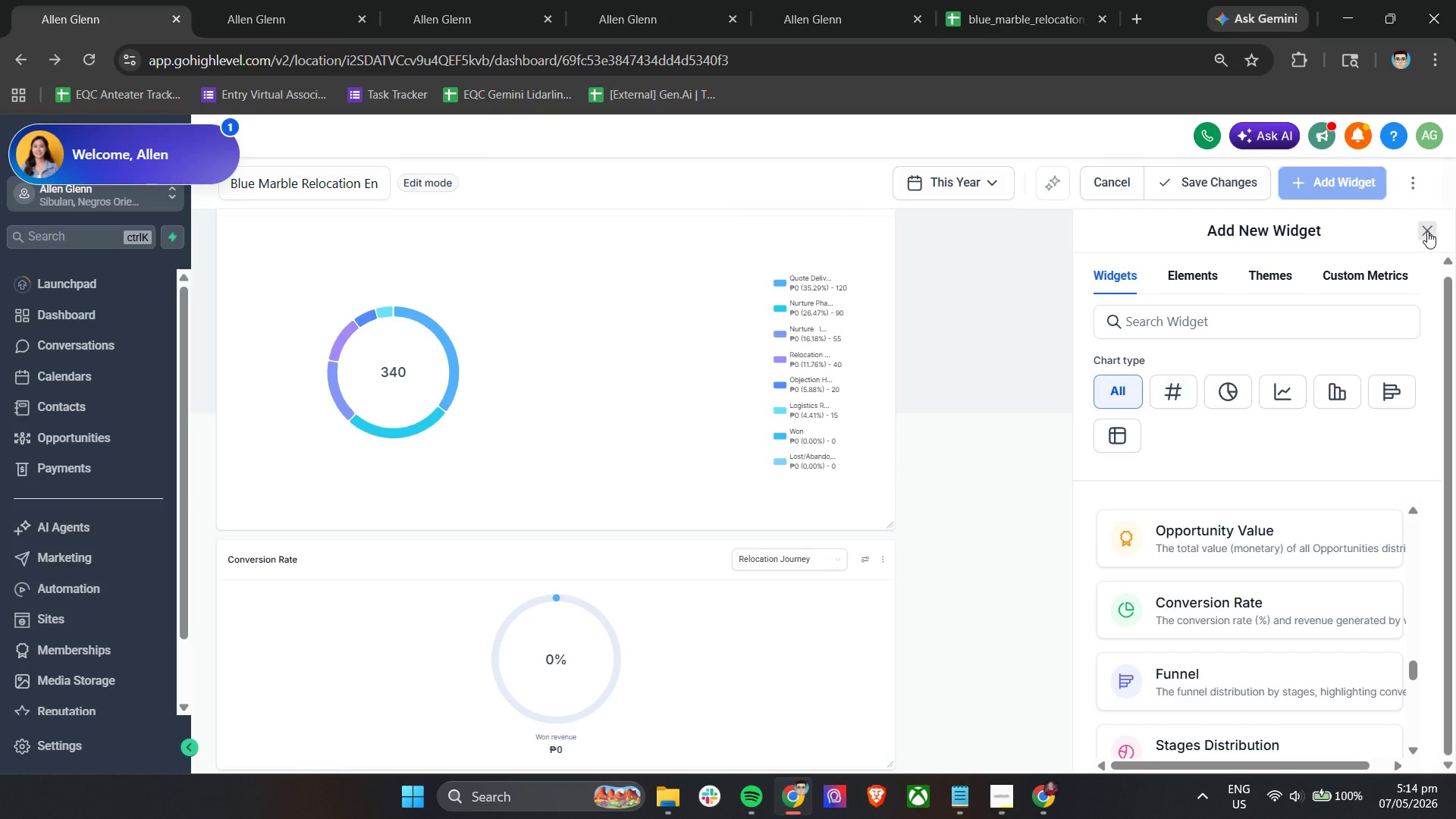 
left_click([1427, 231])
 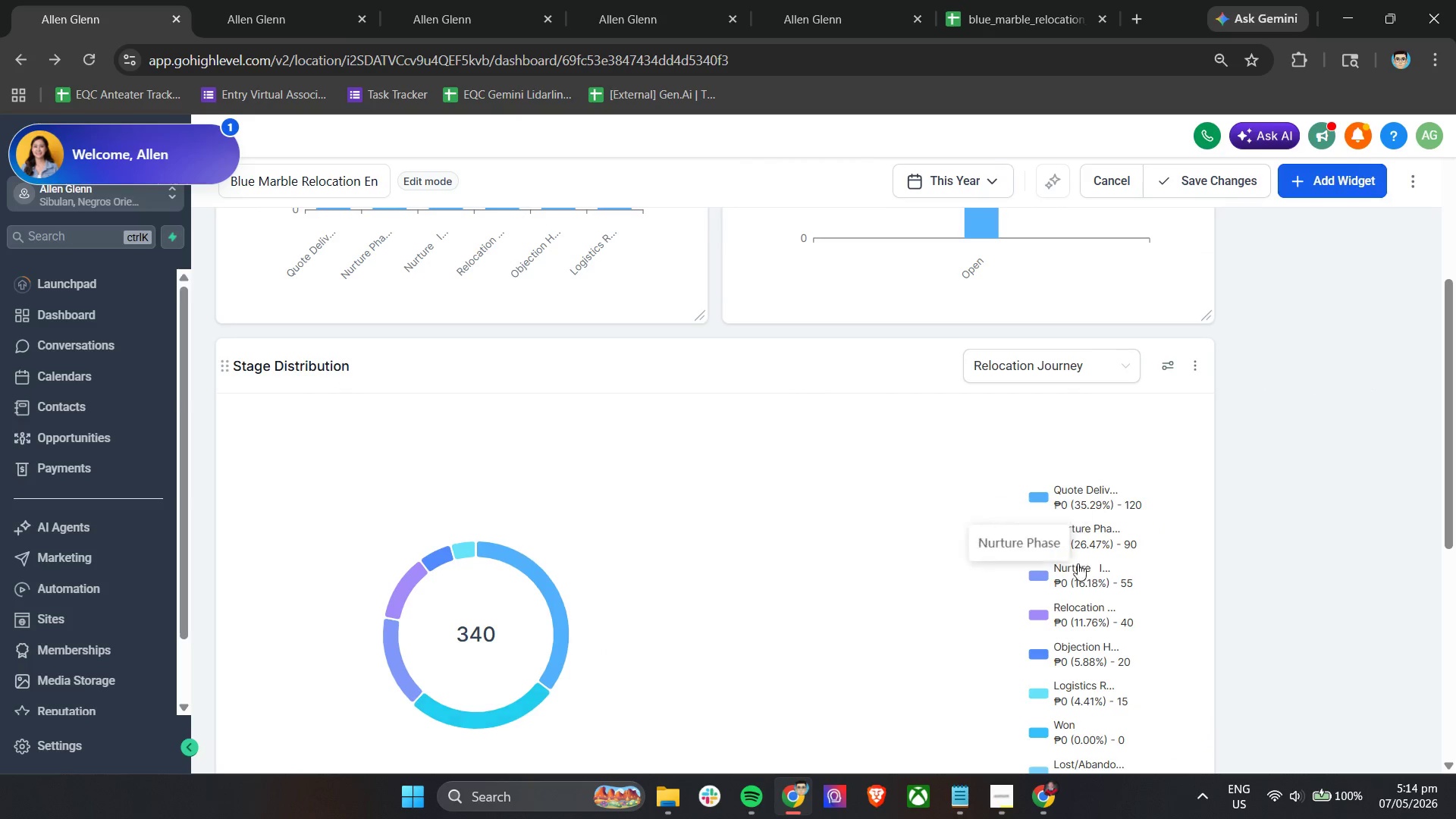 
scroll: coordinate [1078, 563], scroll_direction: down, amount: 11.0
 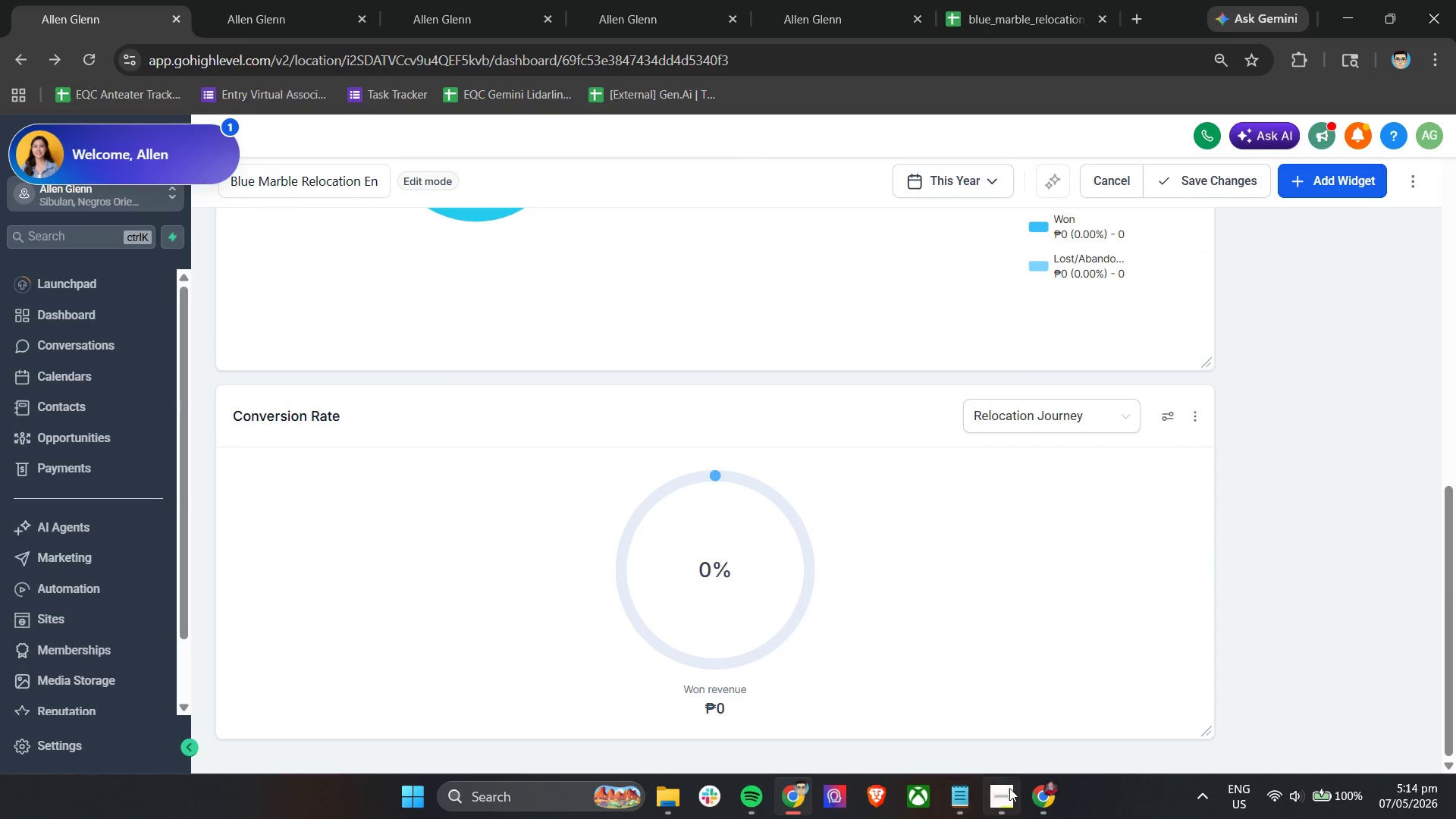 
left_click([1010, 788])